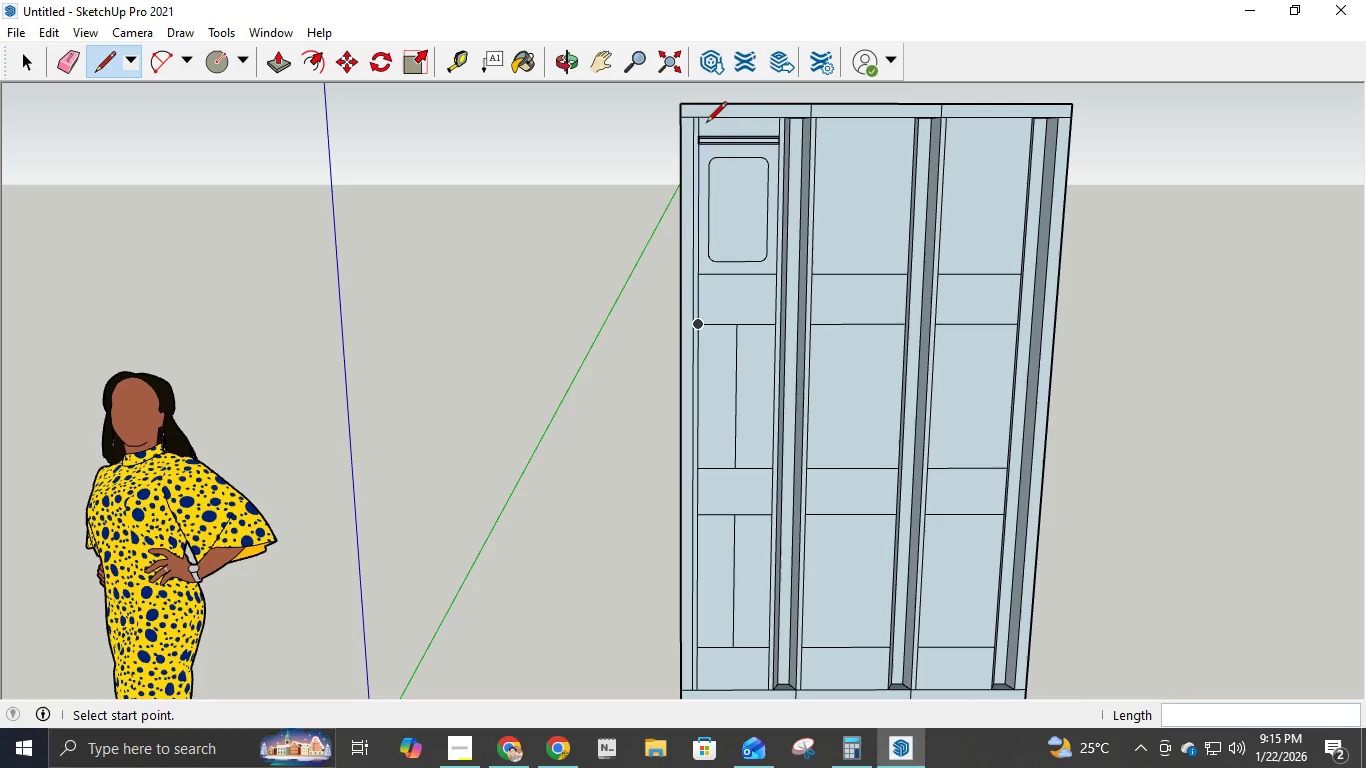 
left_click([701, 122])
 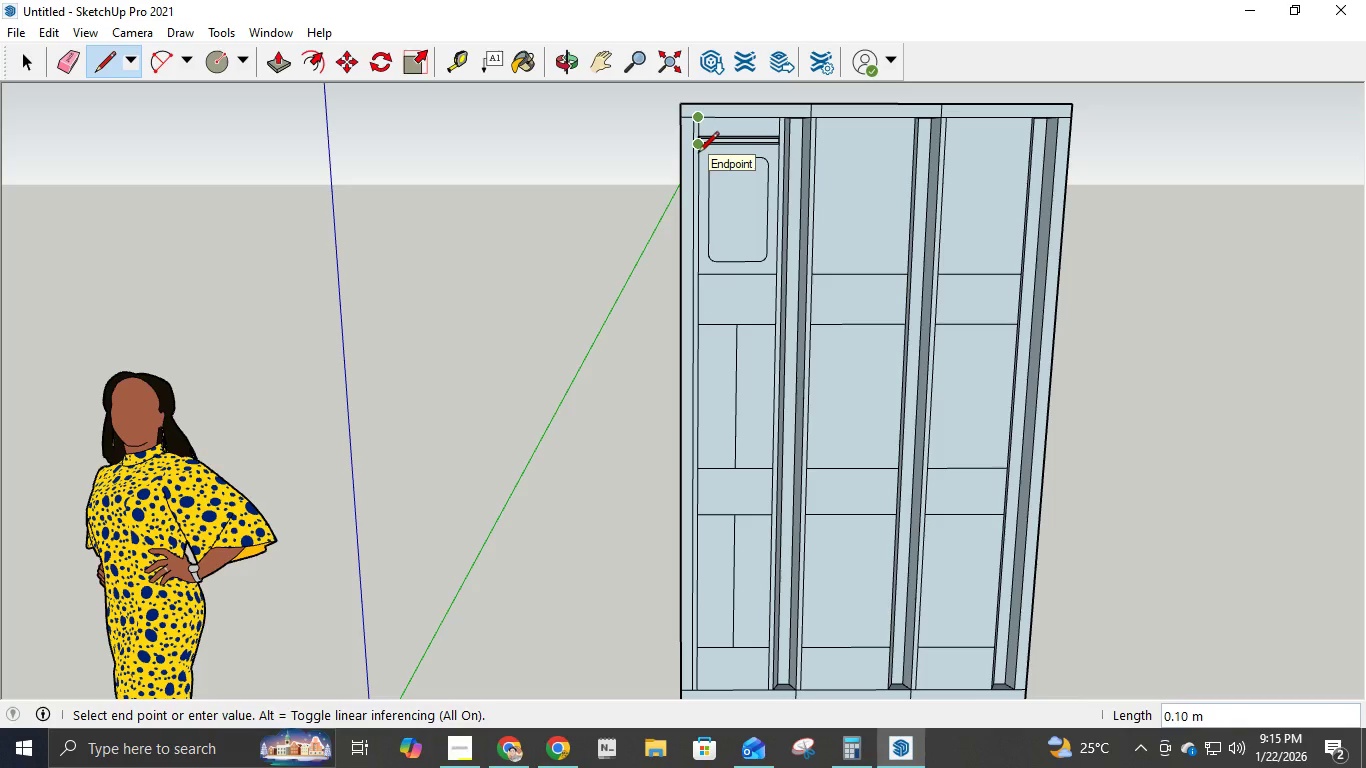 
wait(5.52)
 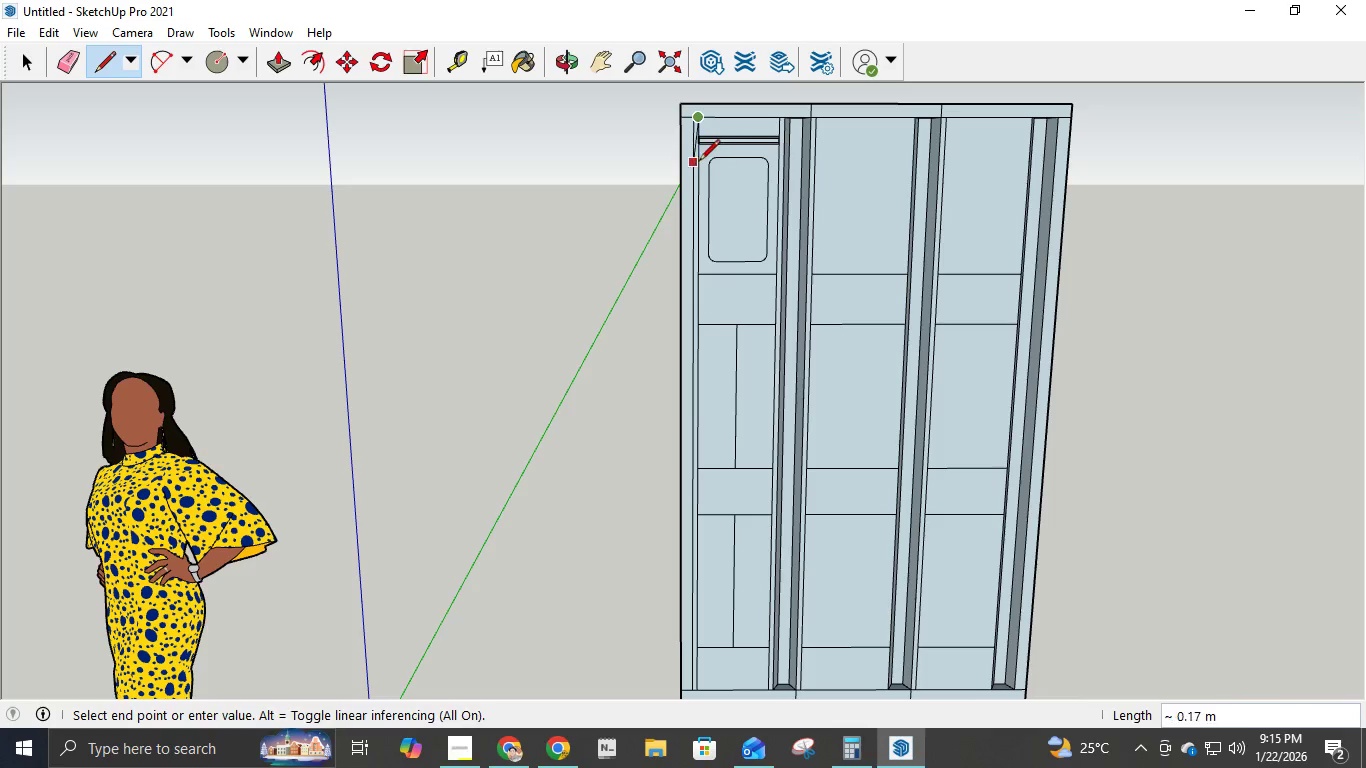 
key(Escape)
 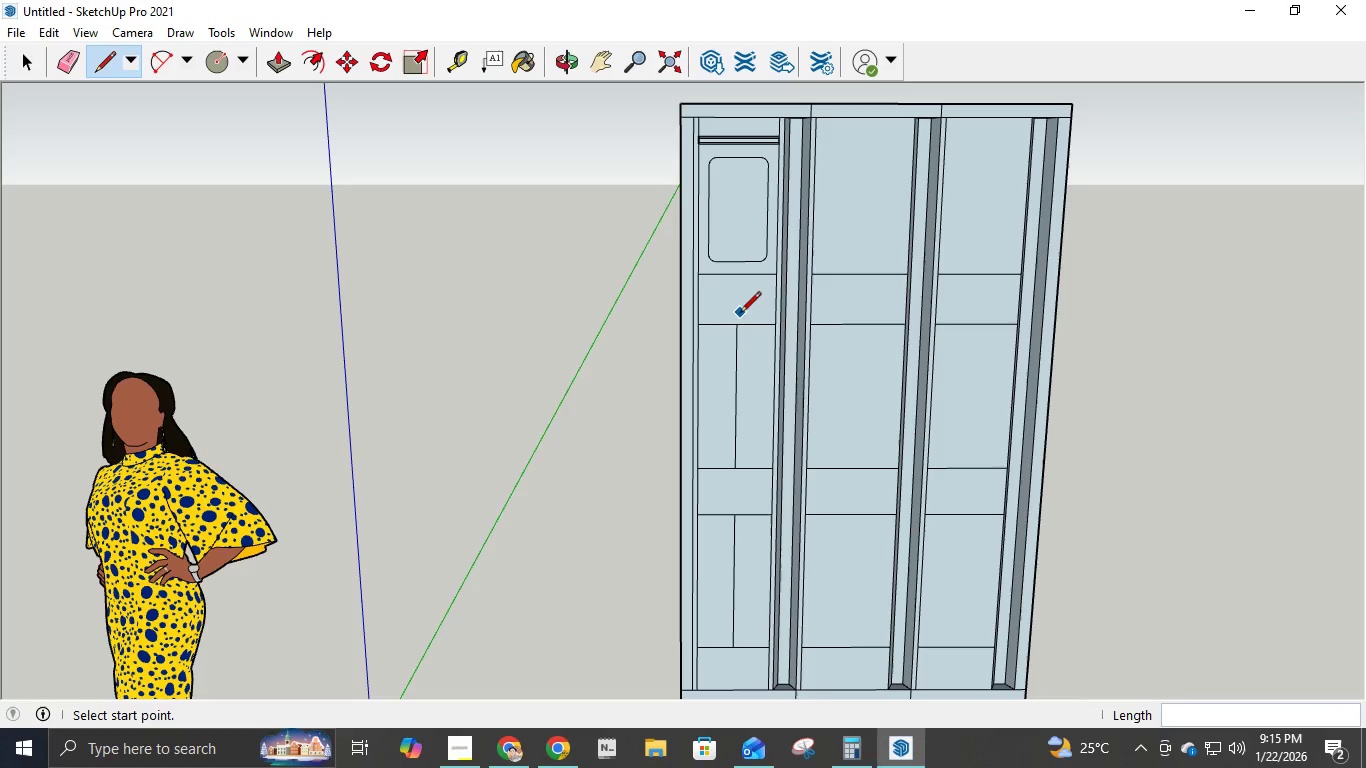 
left_click([740, 328])
 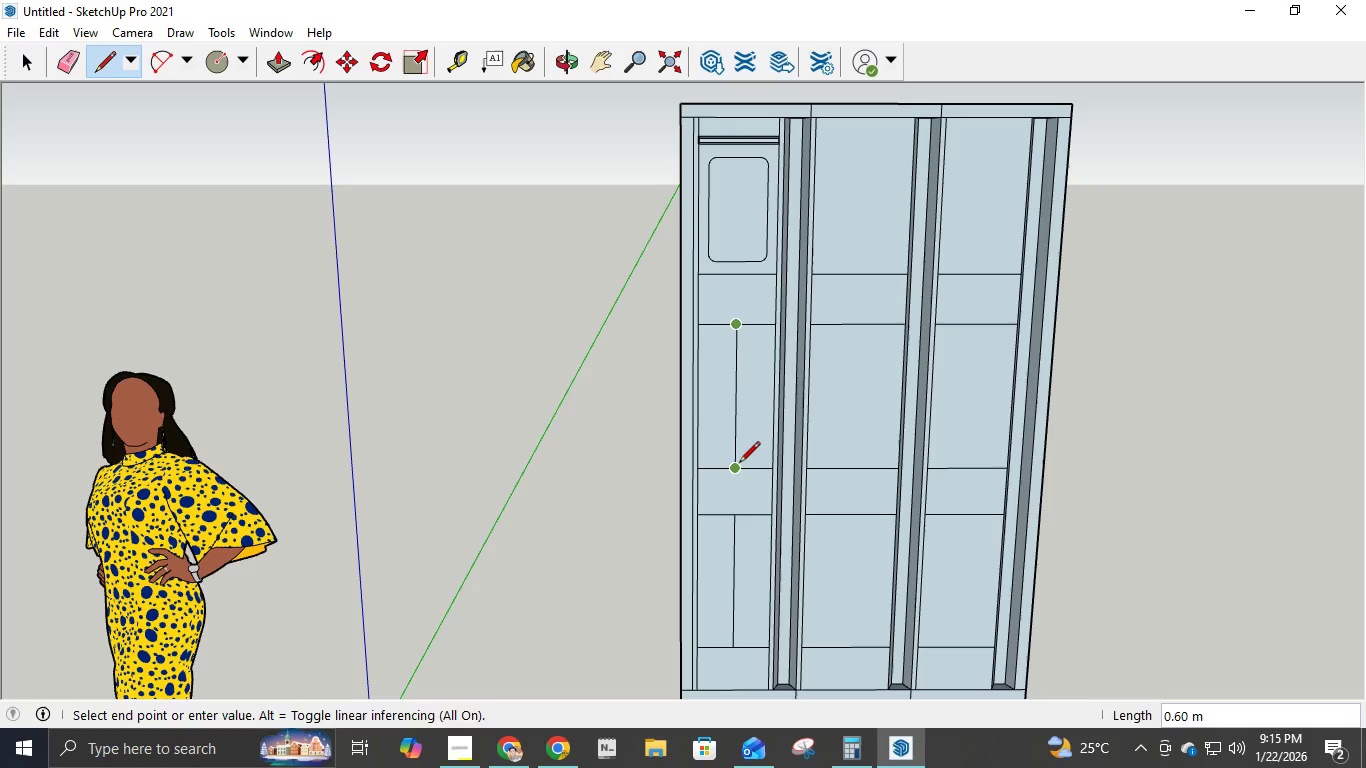 
key(Escape)
 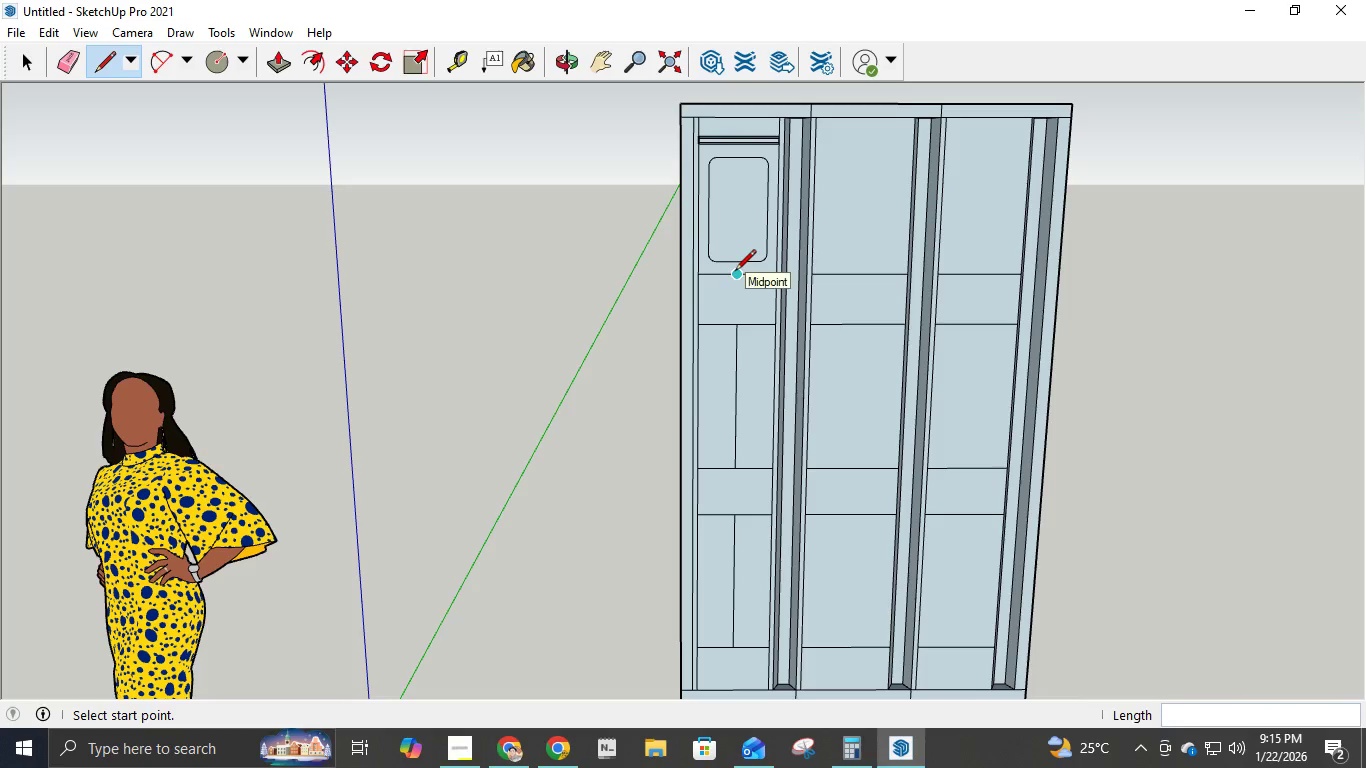 
left_click([736, 272])
 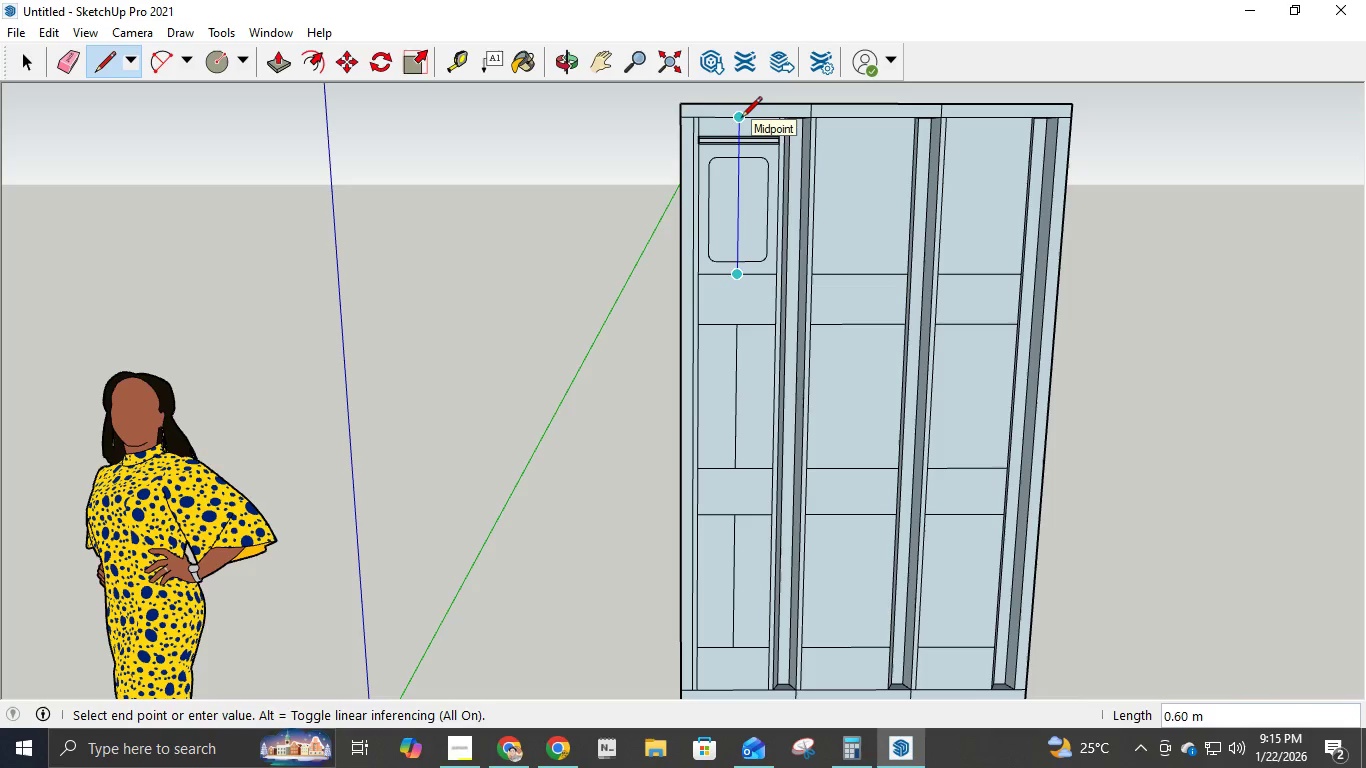 
key(Escape)
 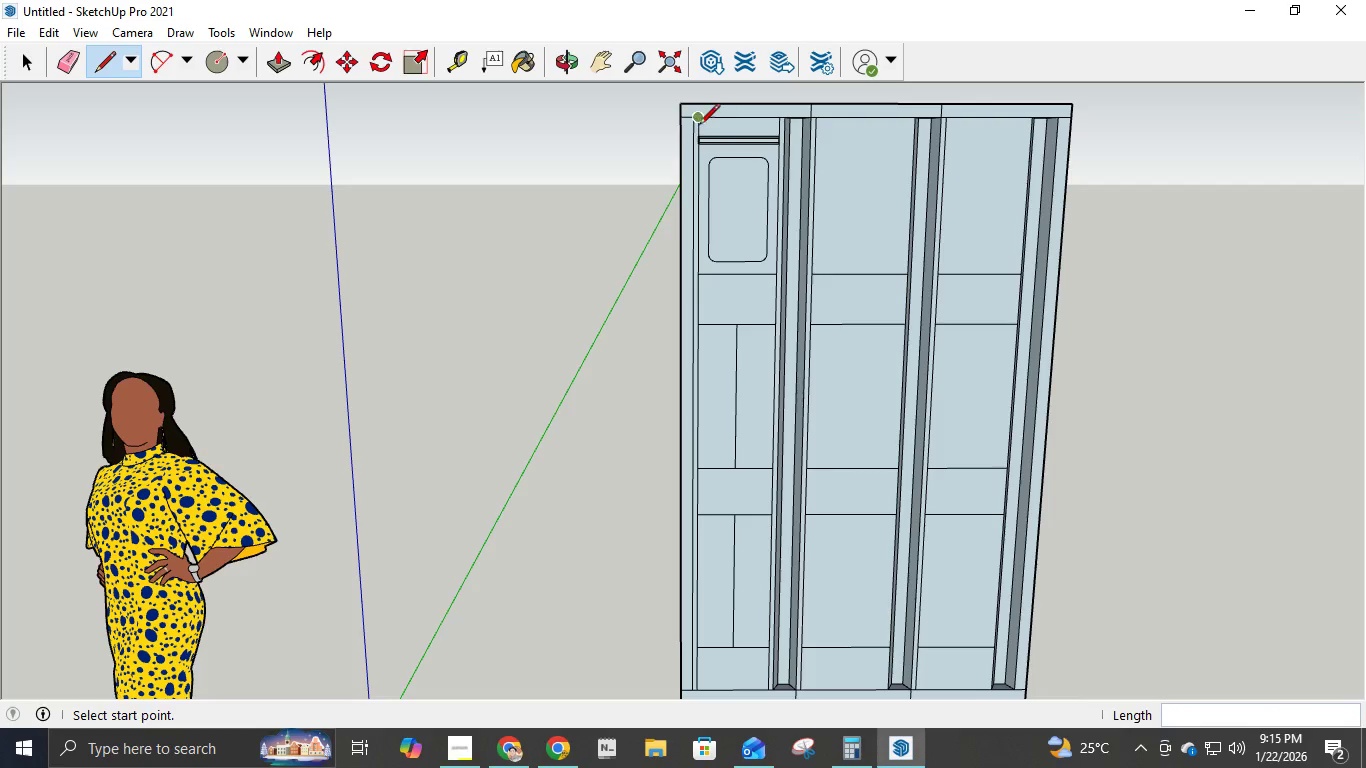 
left_click([697, 121])
 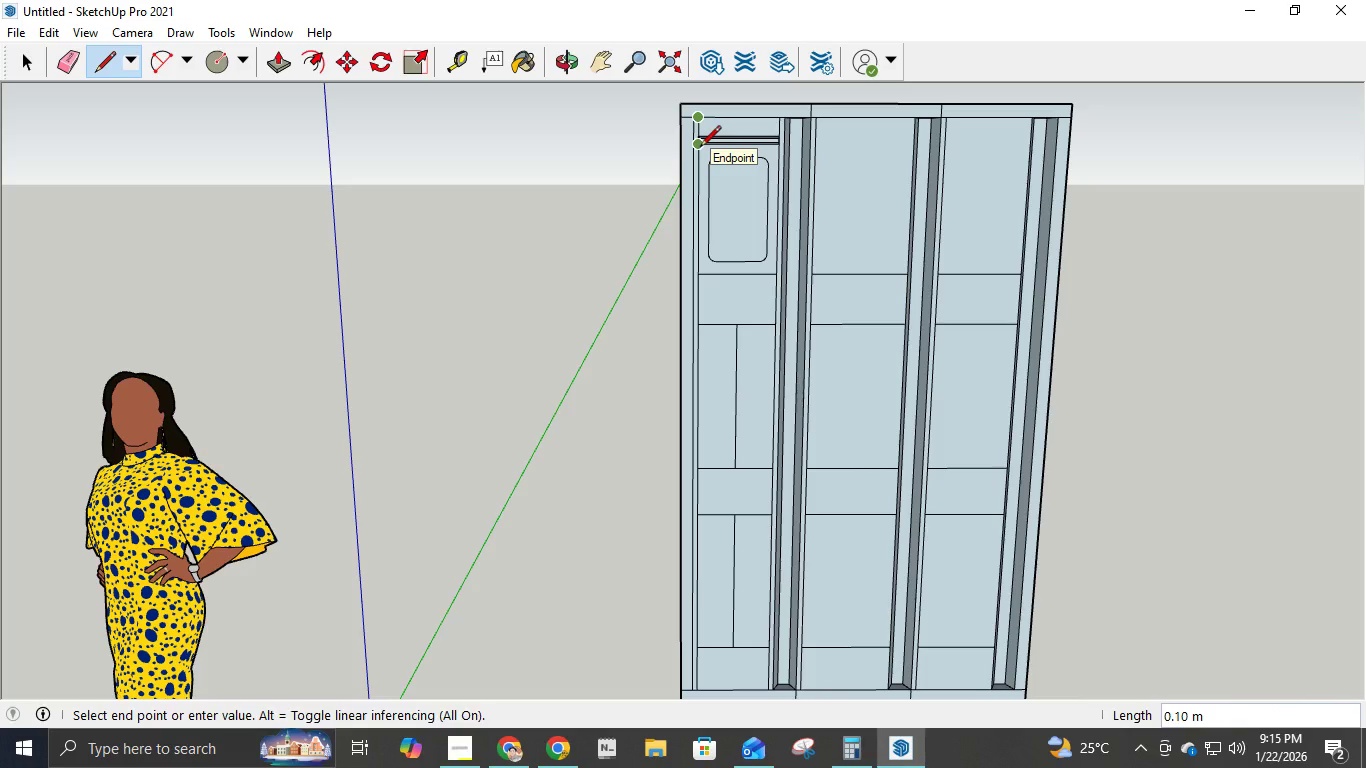 
key(Escape)
 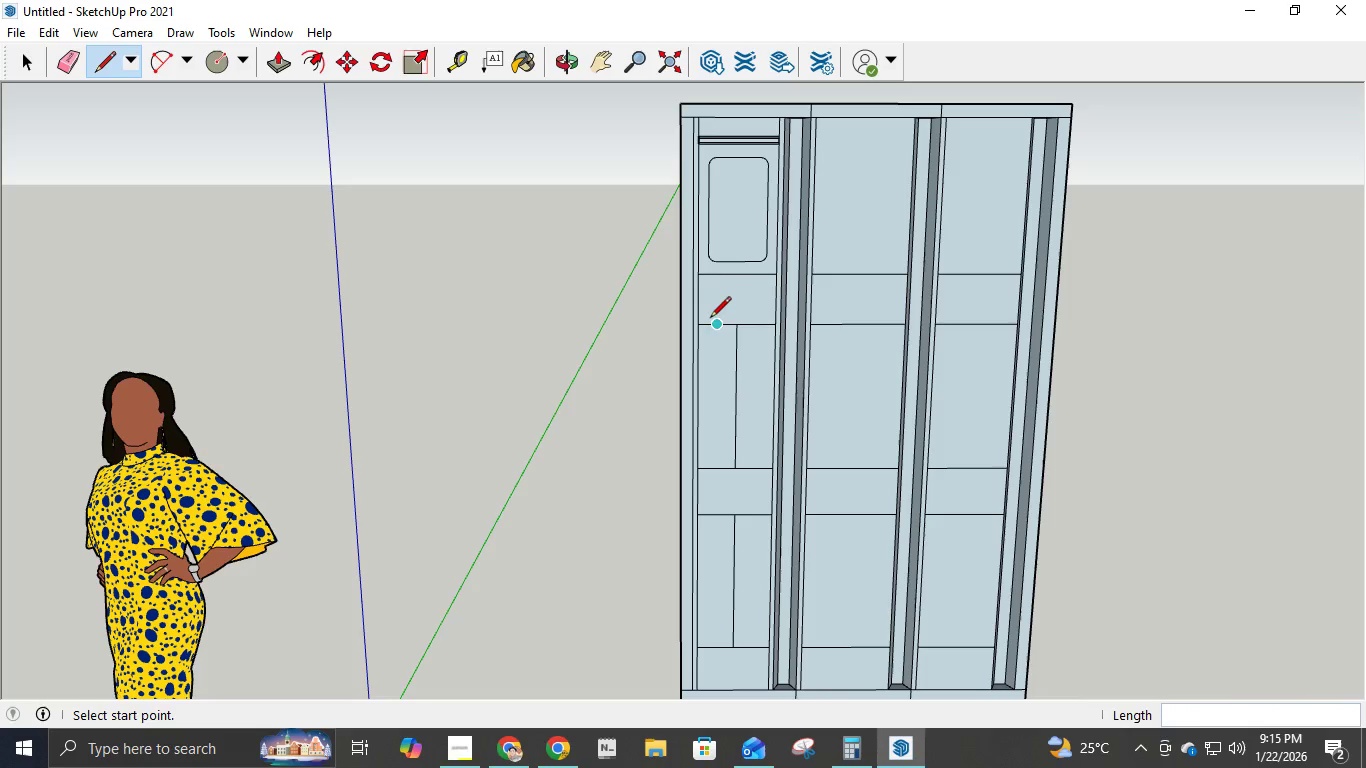 
left_click([701, 324])
 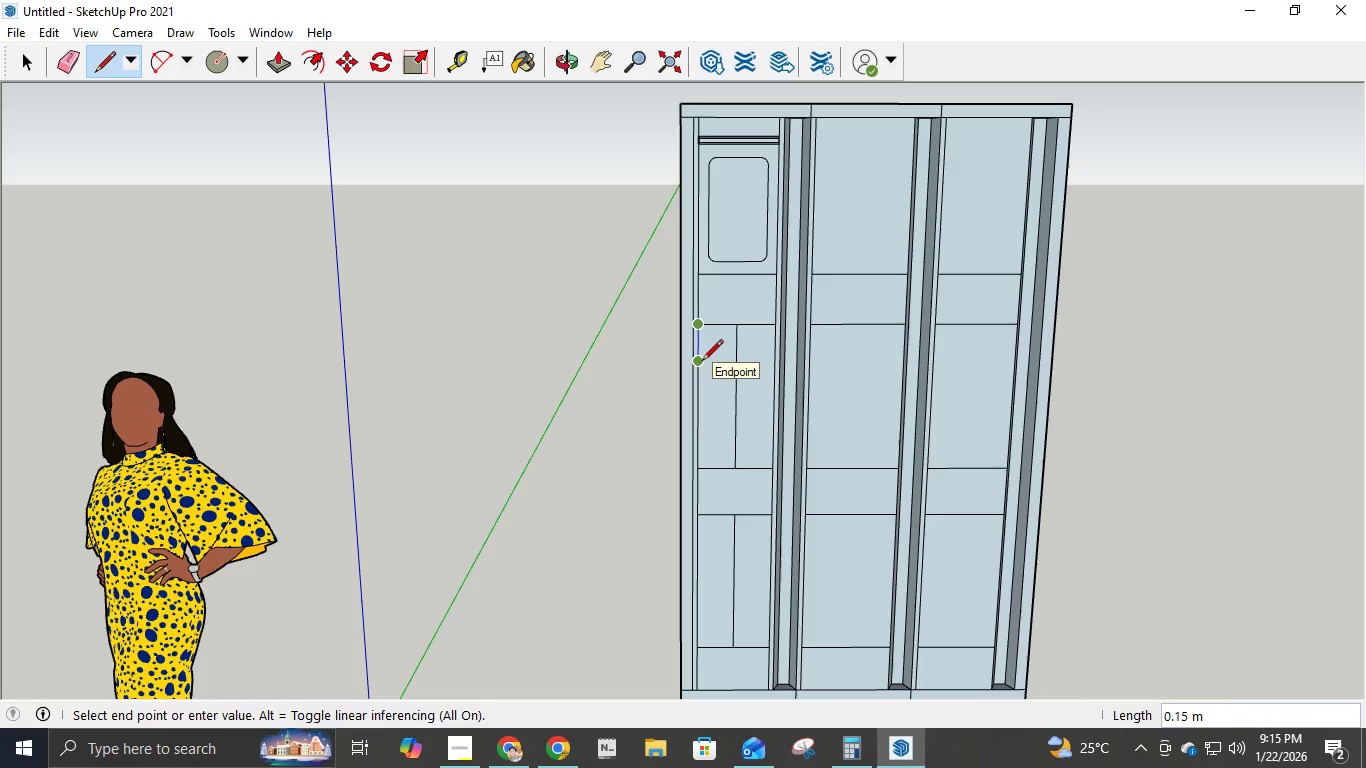 
key(NumpadDecimal)
 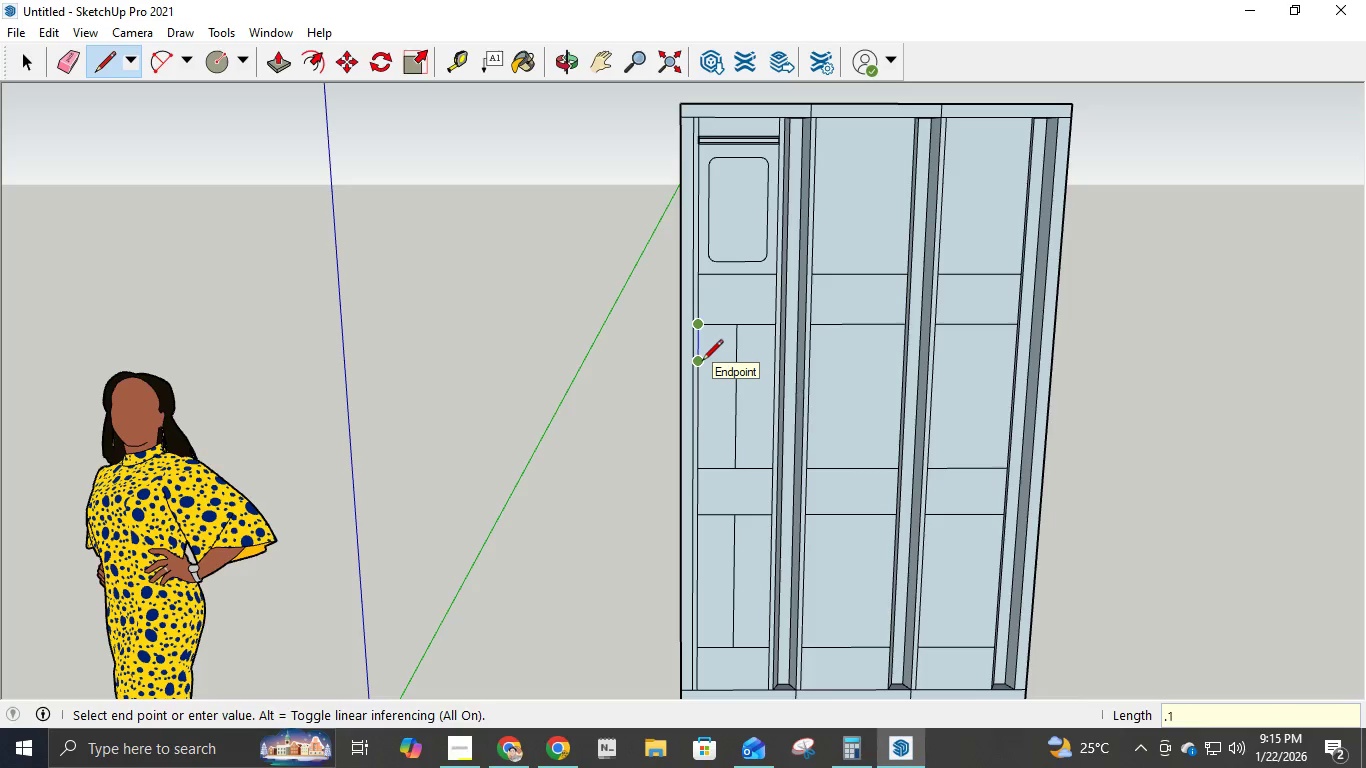 
key(Numpad1)
 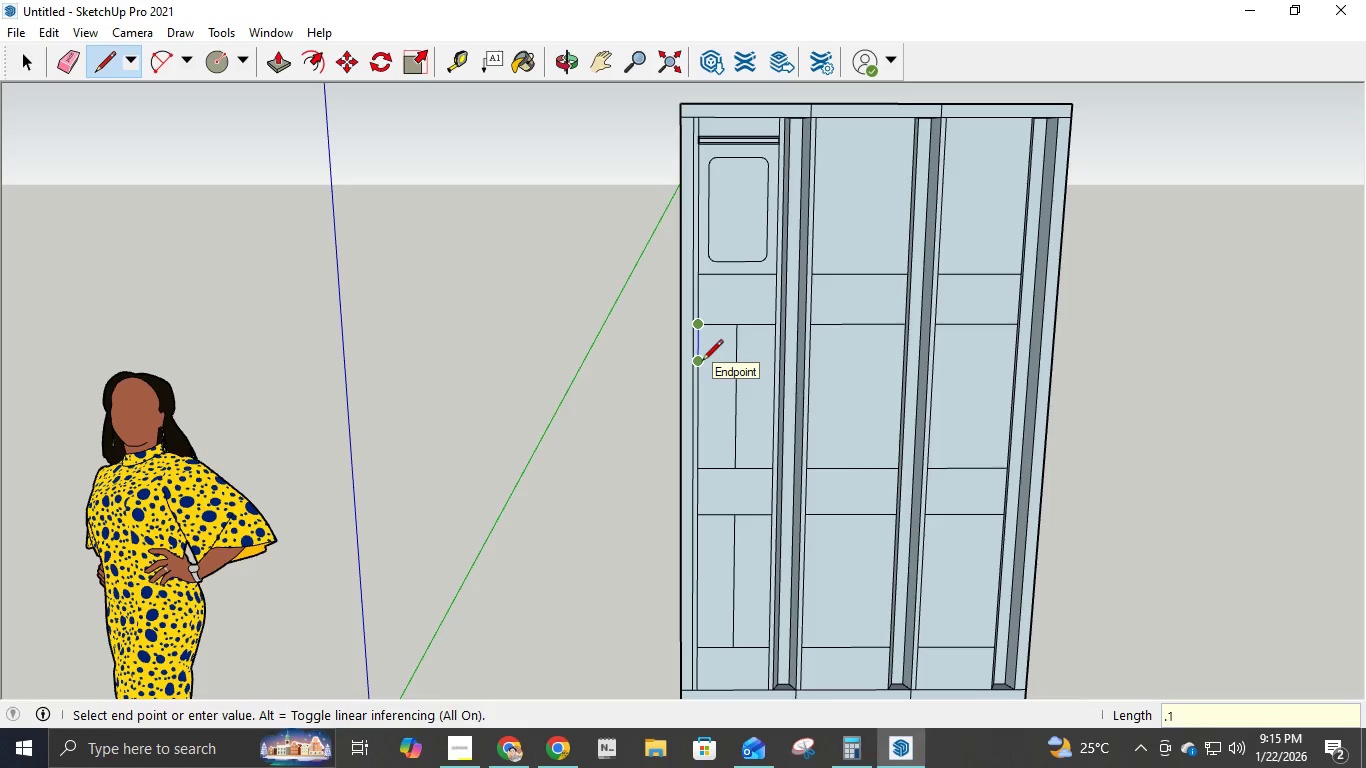 
key(NumpadEnter)
 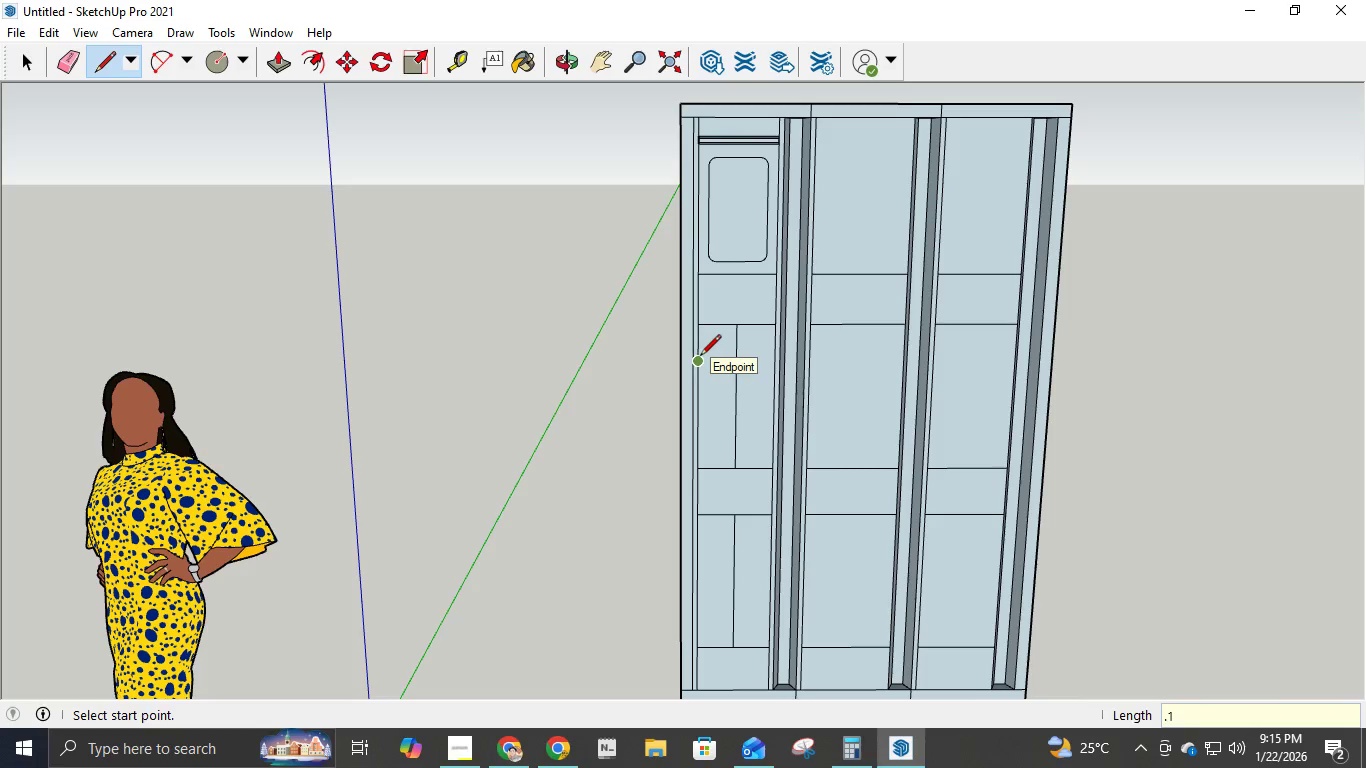 
key(Control+ControlLeft)
 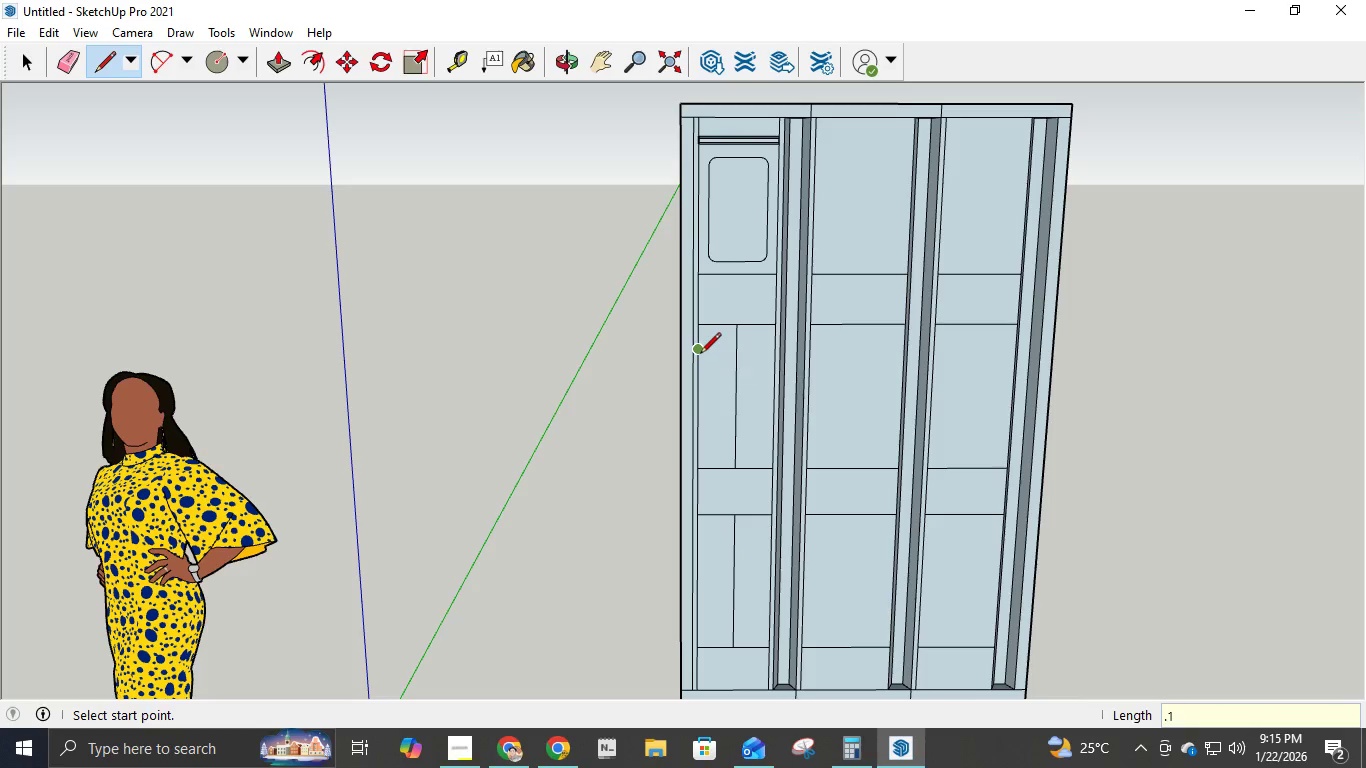 
key(Control+Z)
 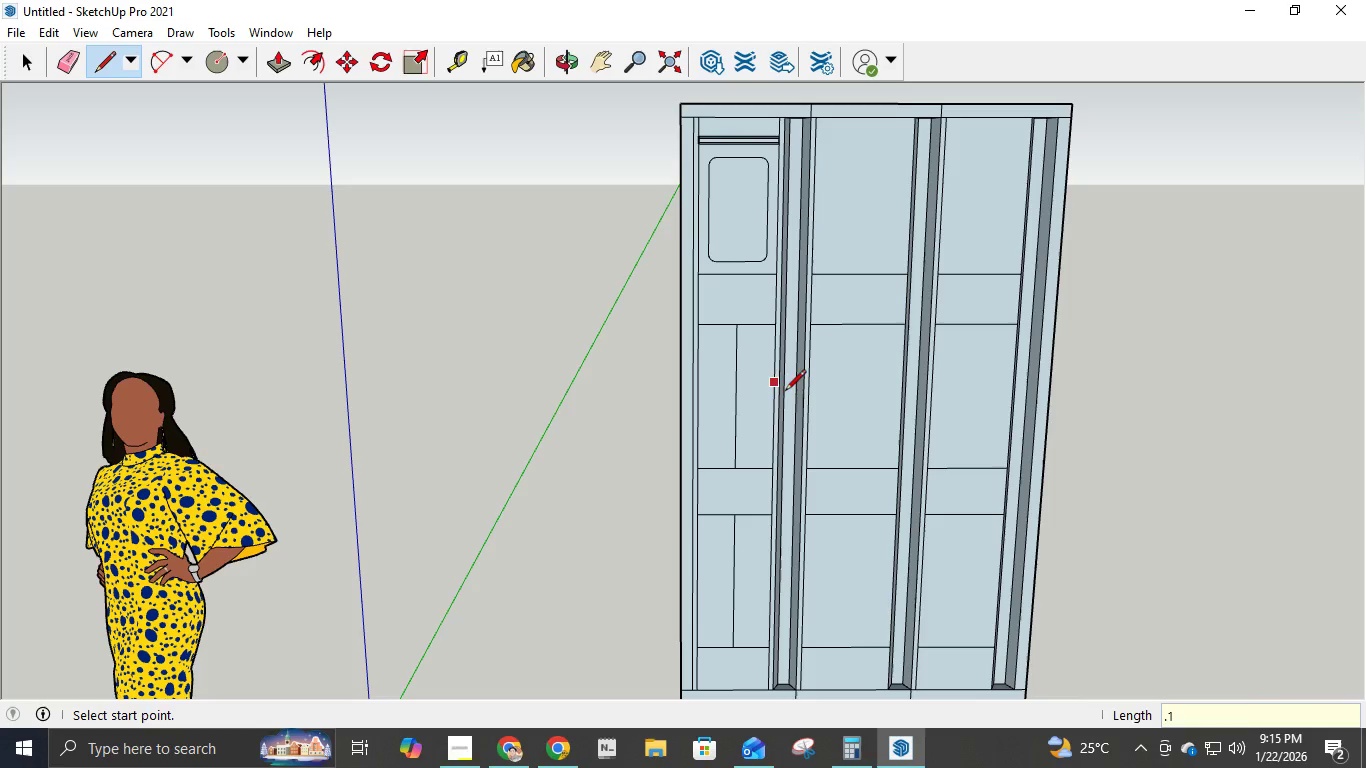 
scroll: coordinate [714, 378], scroll_direction: up, amount: 4.0
 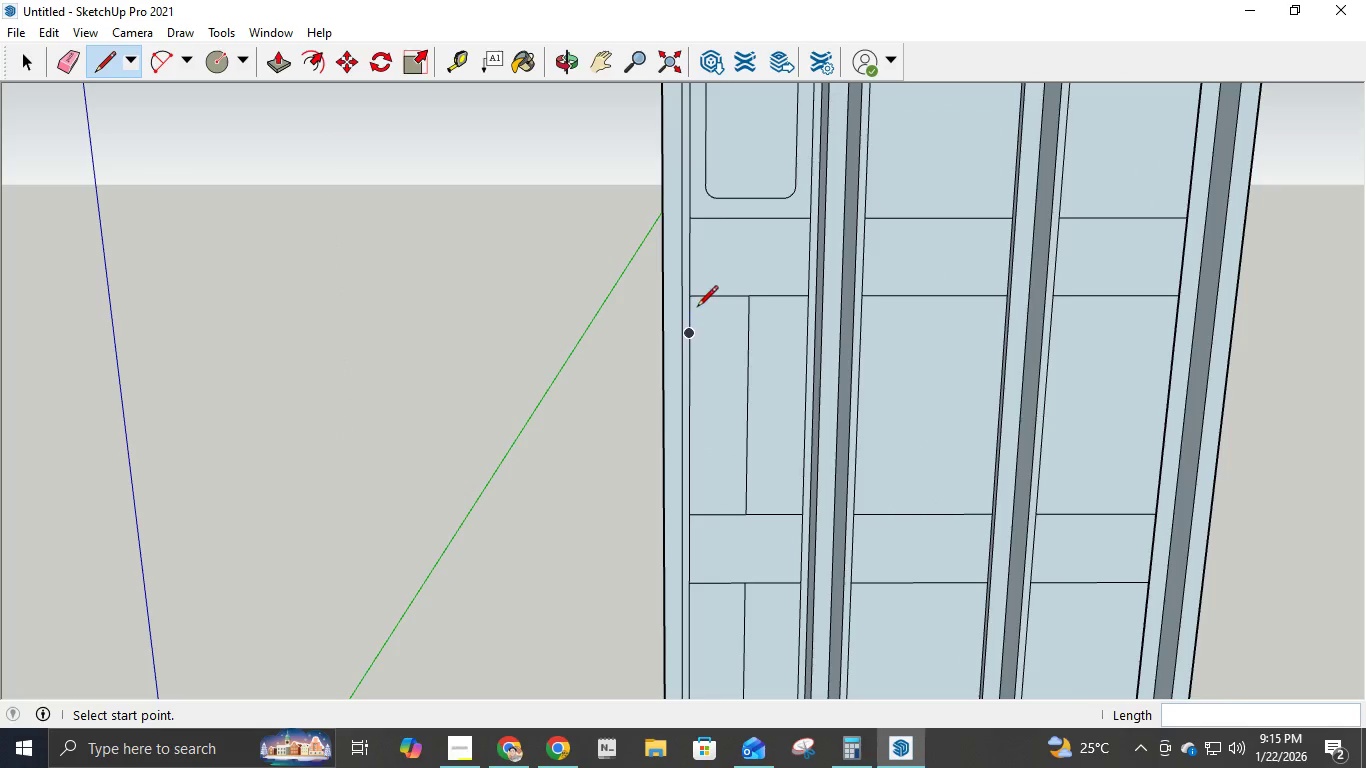 
left_click([693, 298])
 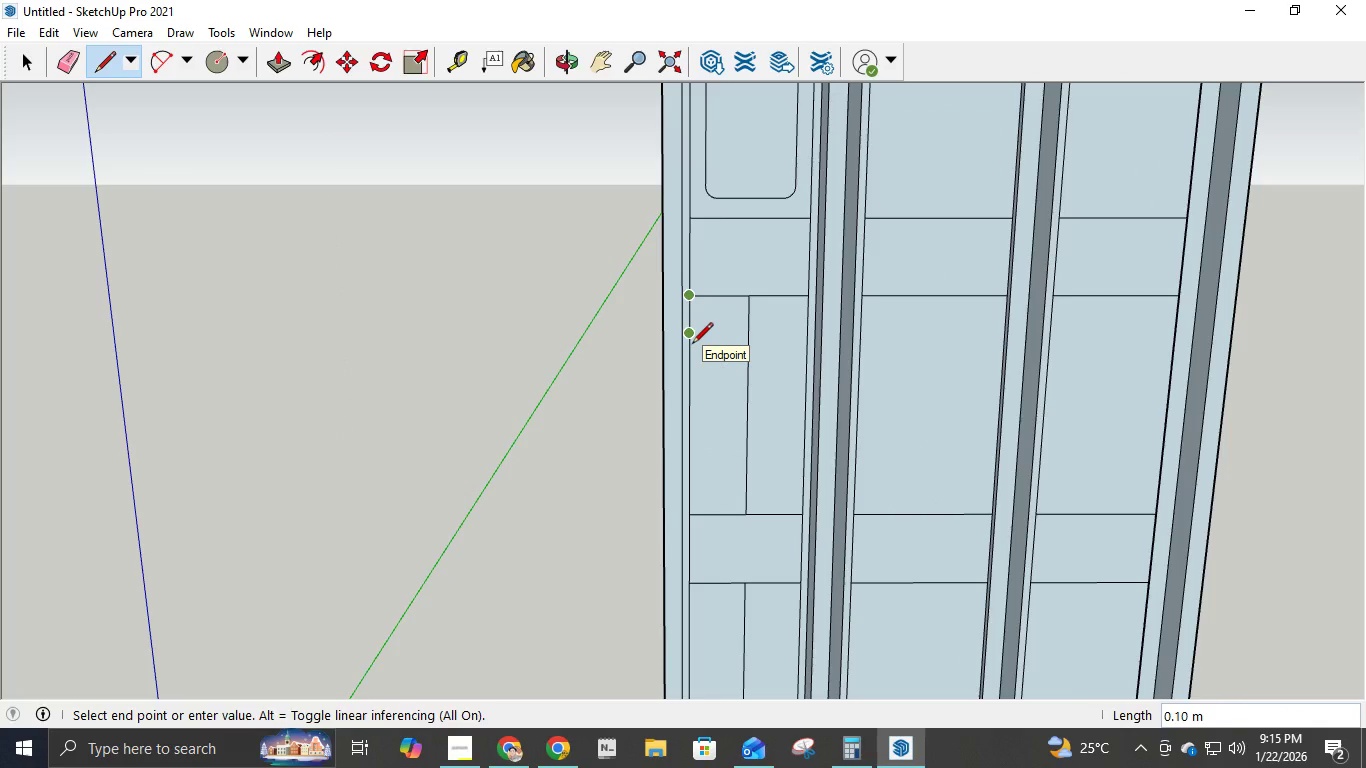 
key(NumpadDecimal)
 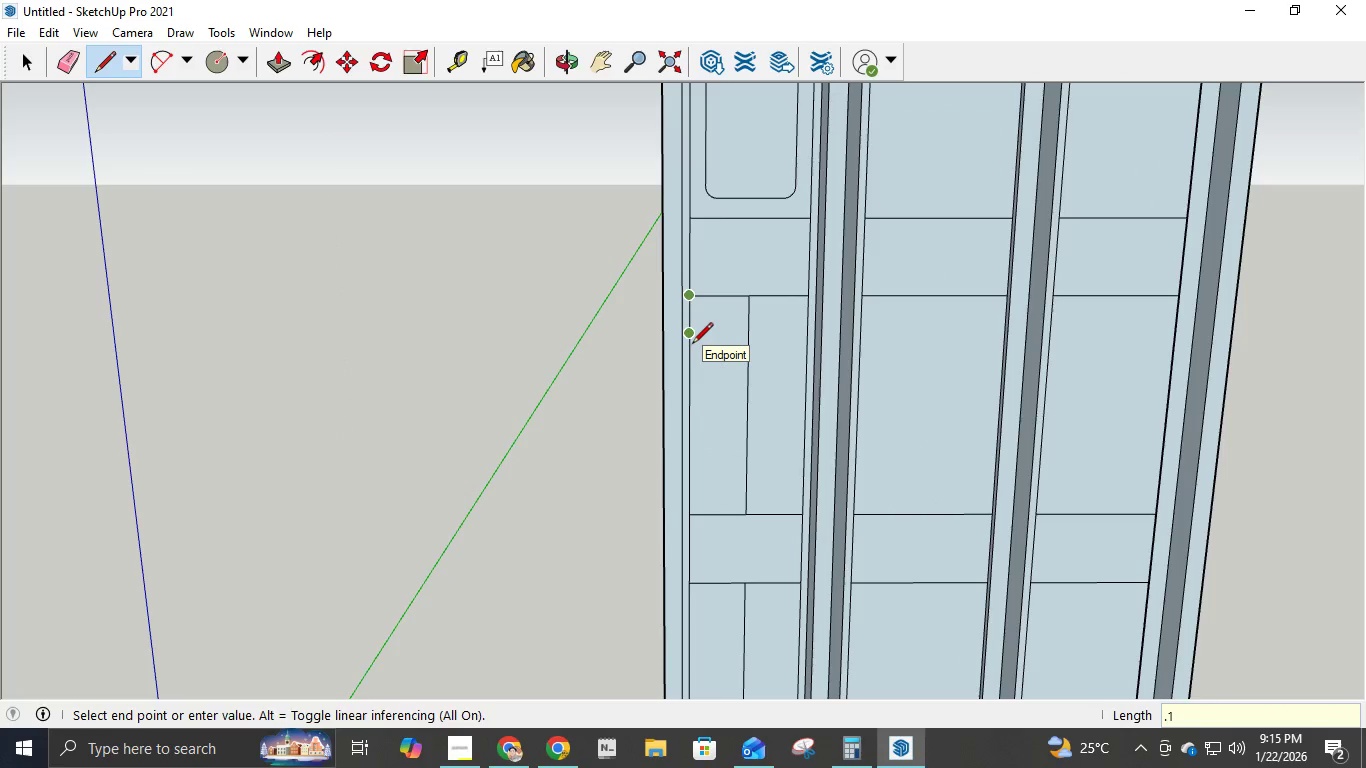 
key(Numpad1)
 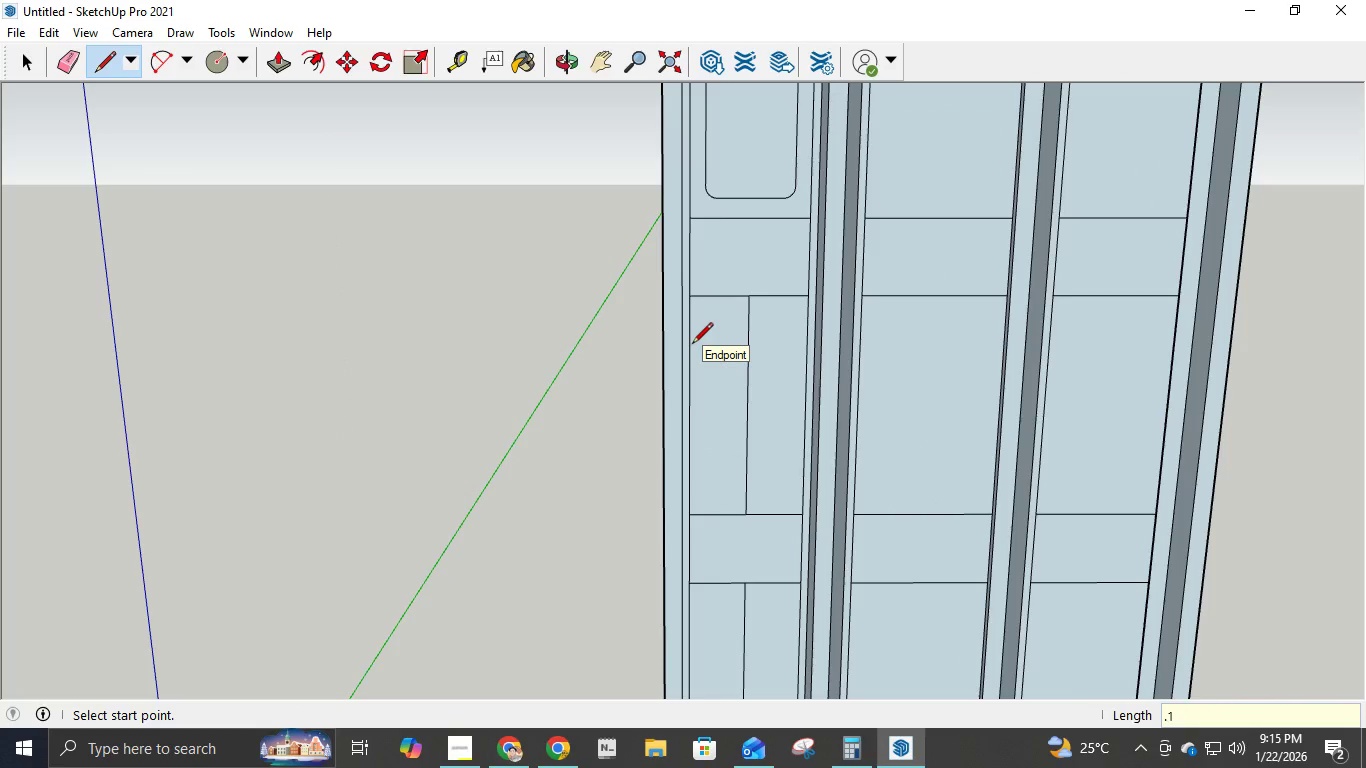 
key(NumpadEnter)
 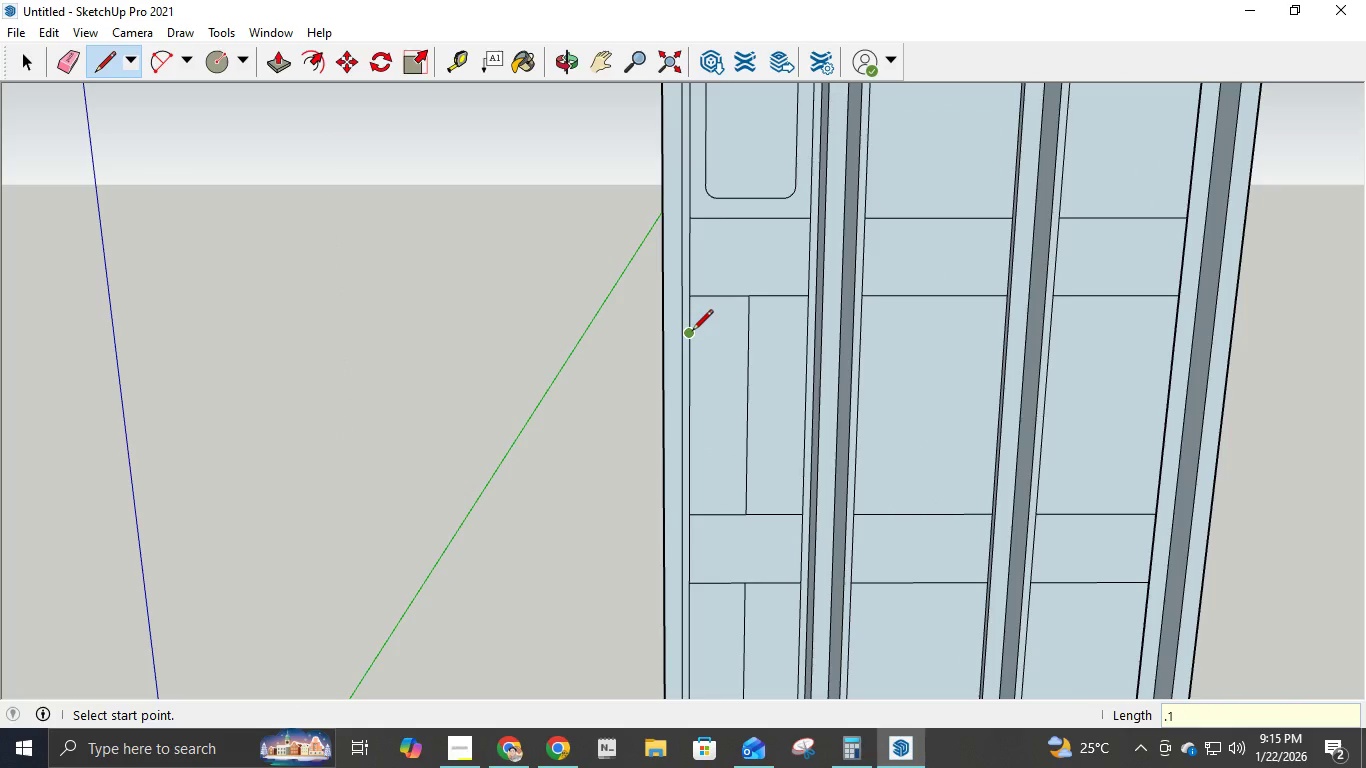 
left_click([692, 332])
 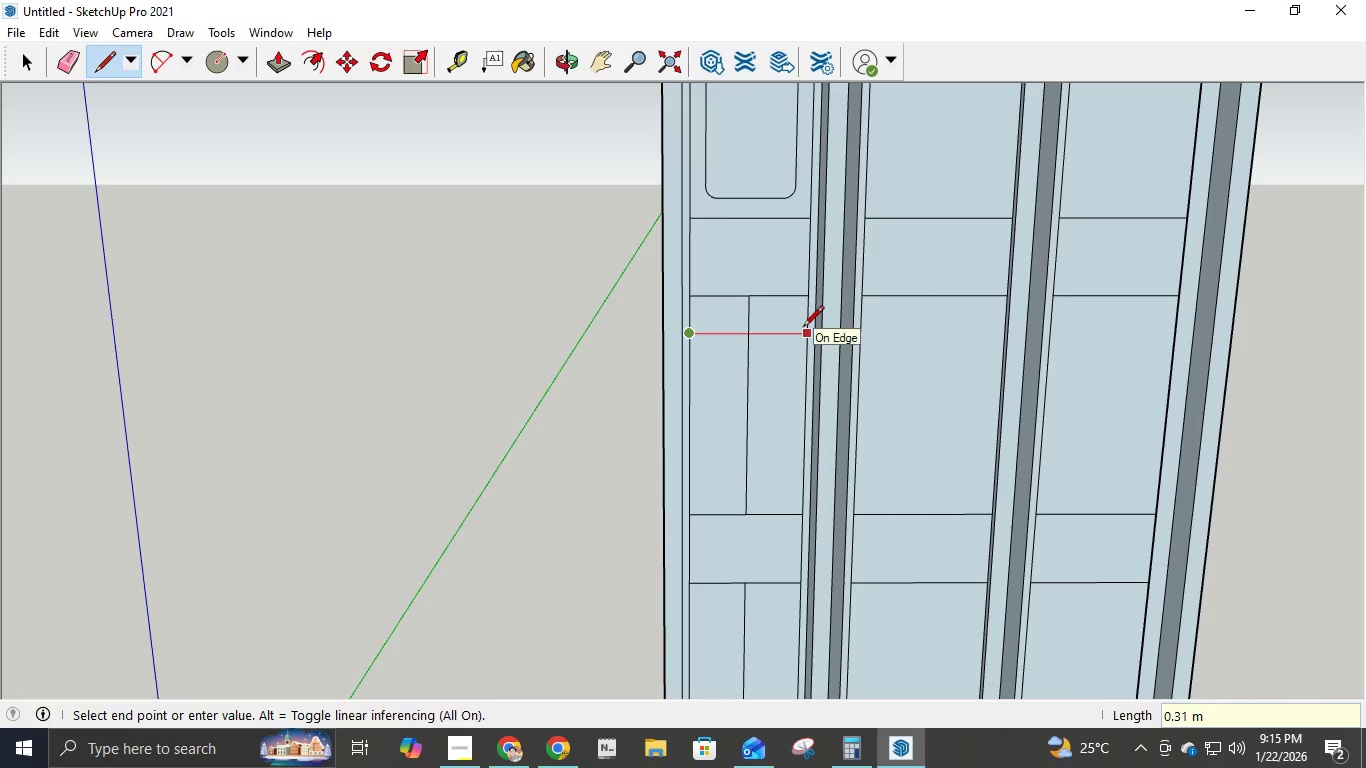 
left_click([803, 328])
 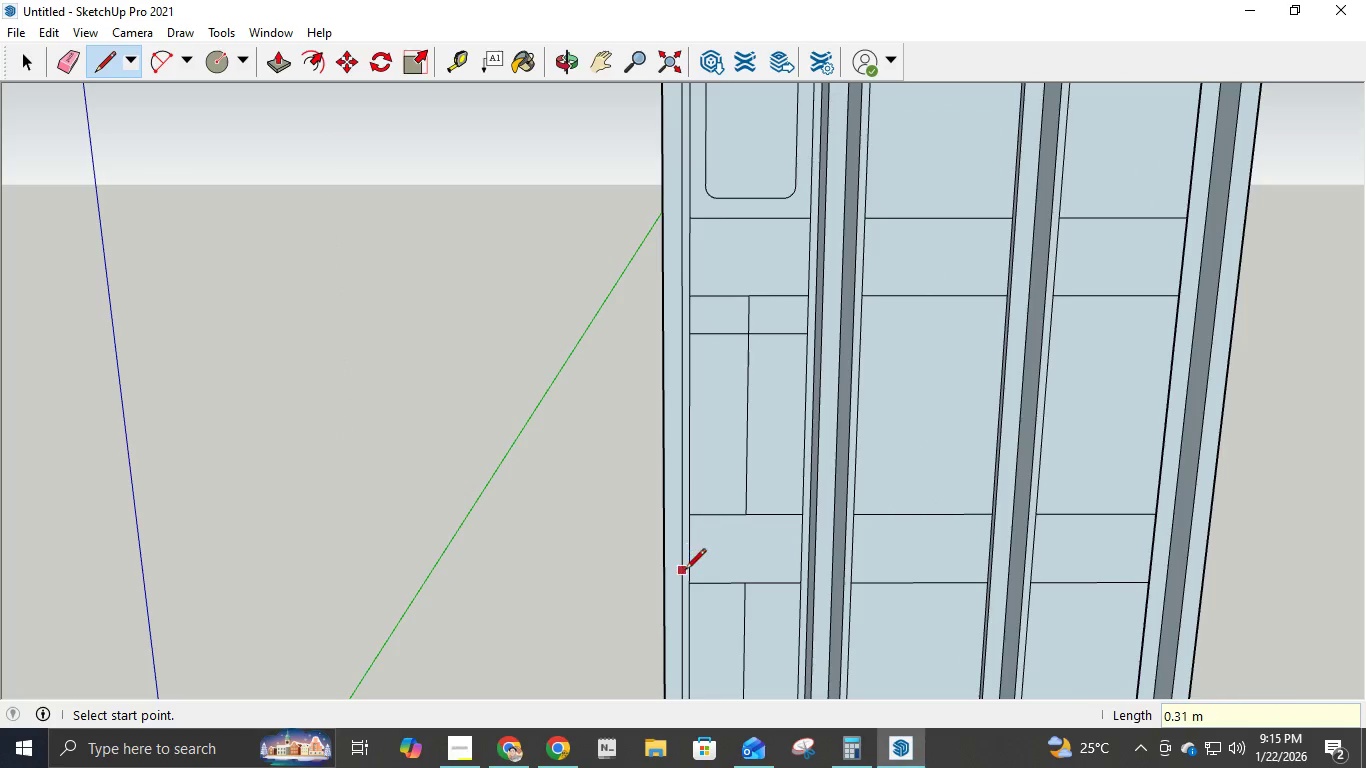 
left_click([690, 582])
 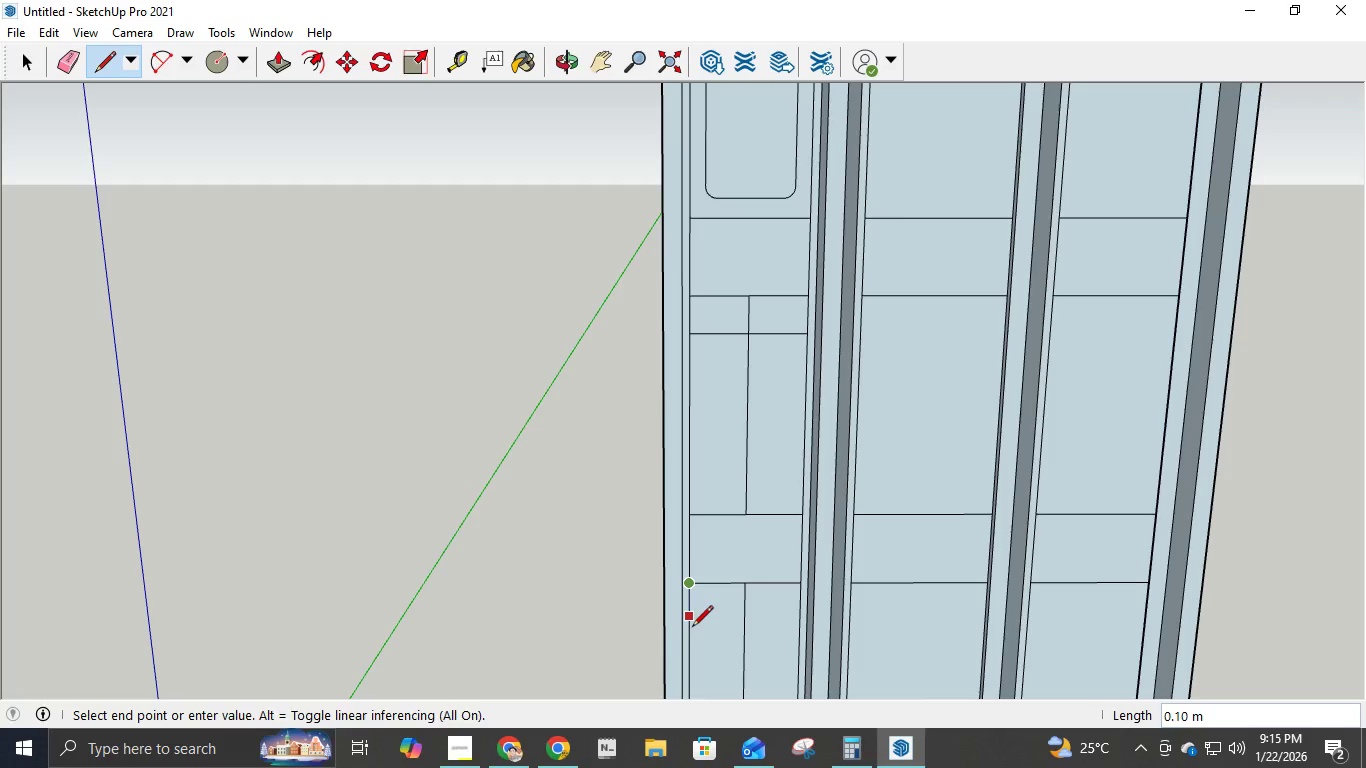 
key(NumpadDecimal)
 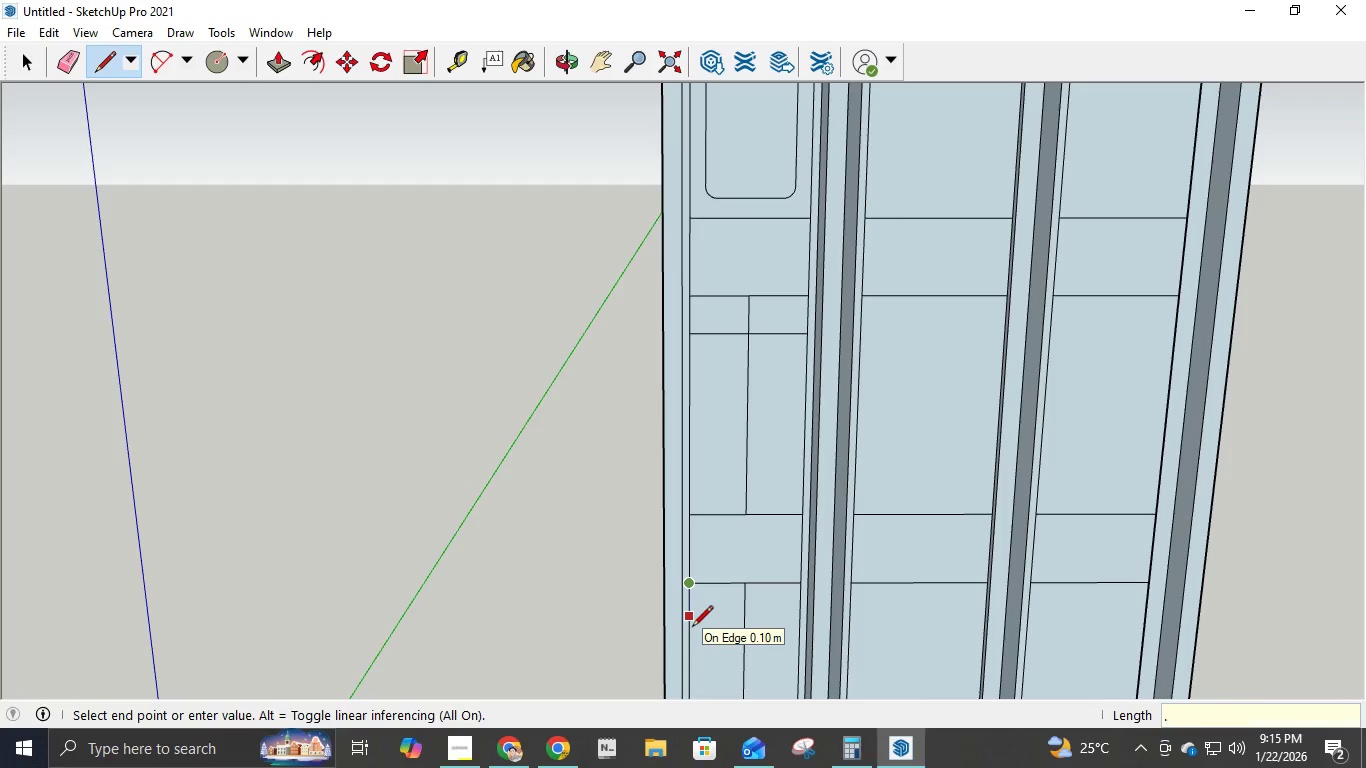 
key(Numpad1)
 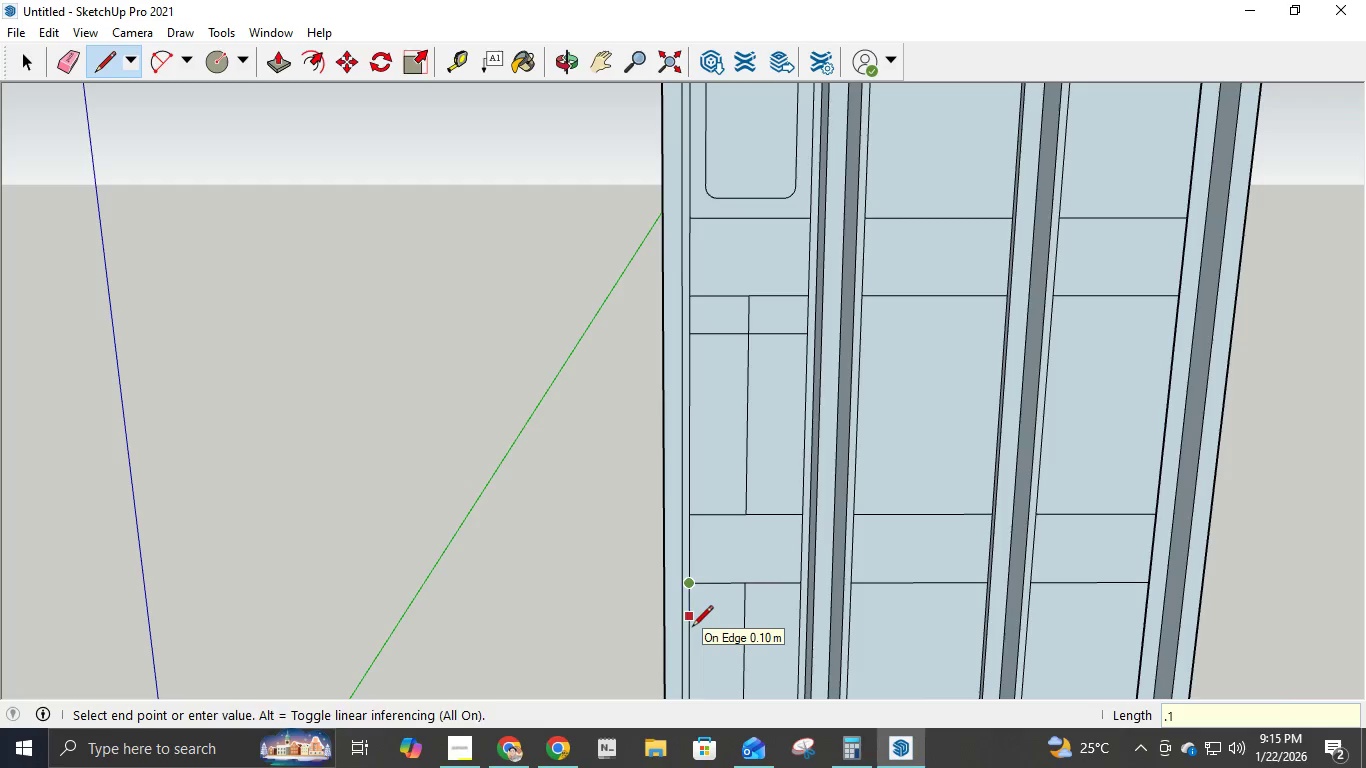 
key(NumpadEnter)
 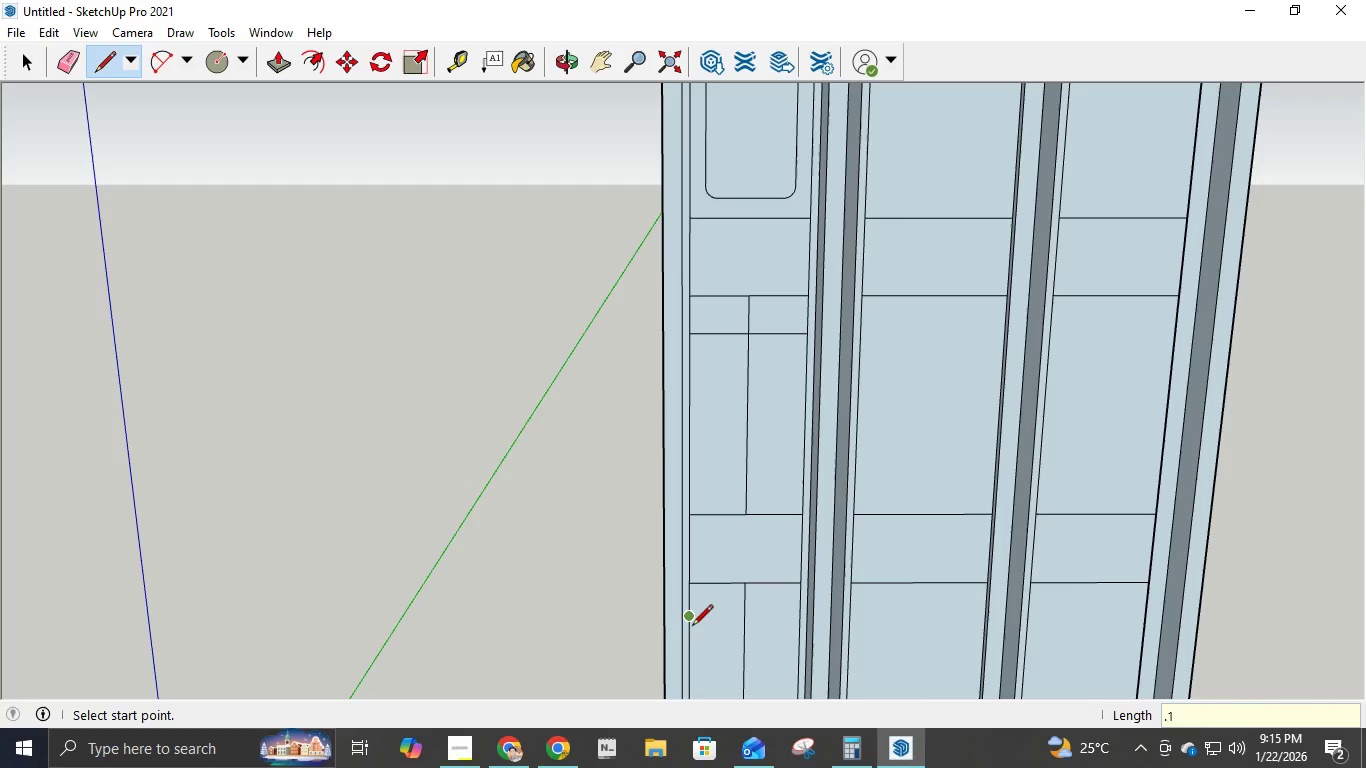 
left_click([694, 621])
 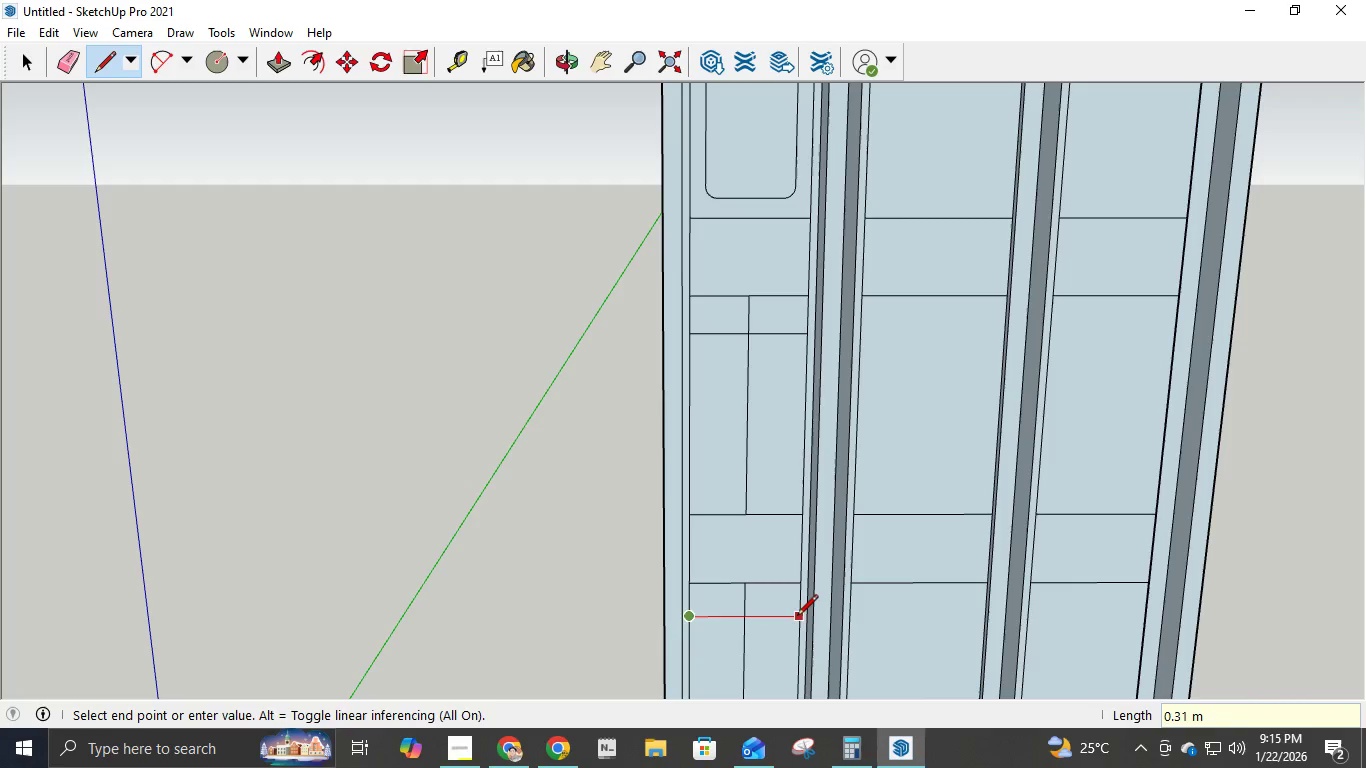 
left_click([797, 617])
 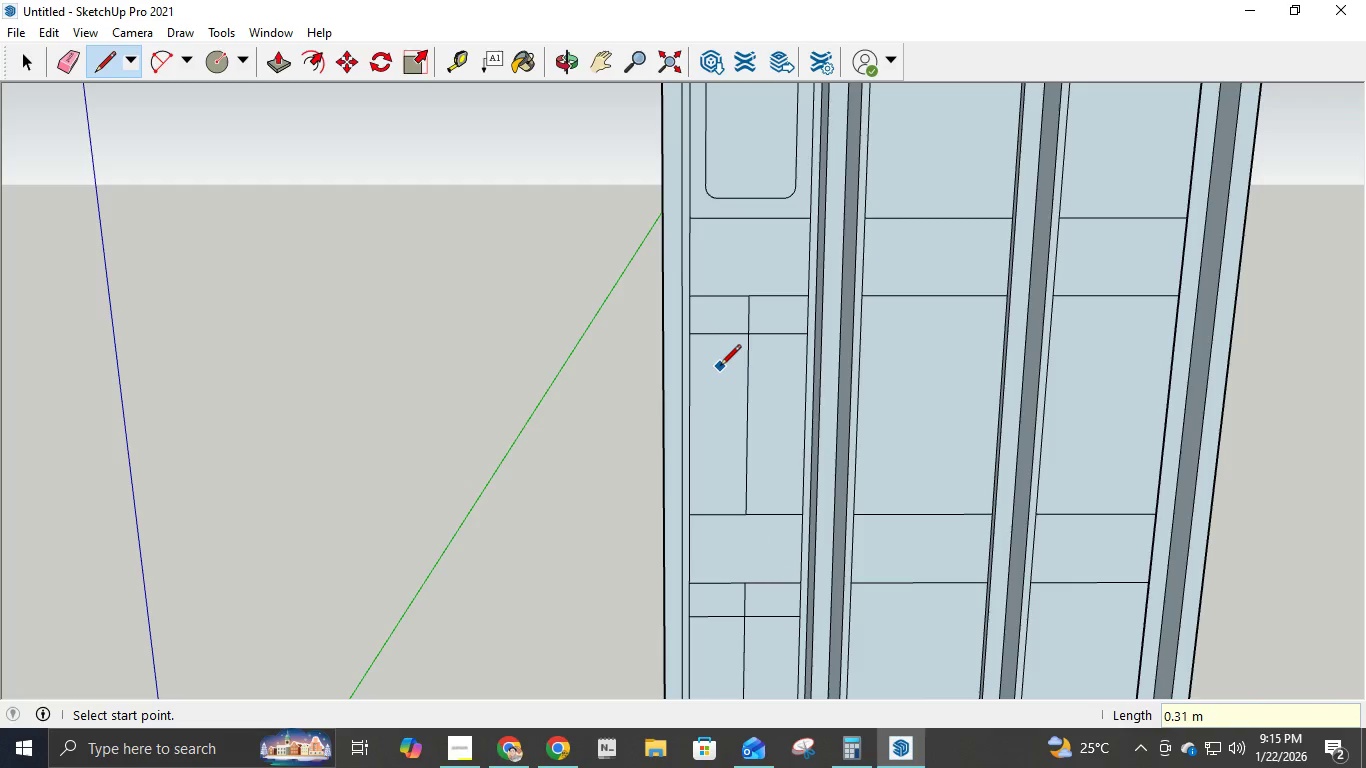 
scroll: coordinate [726, 365], scroll_direction: none, amount: 0.0
 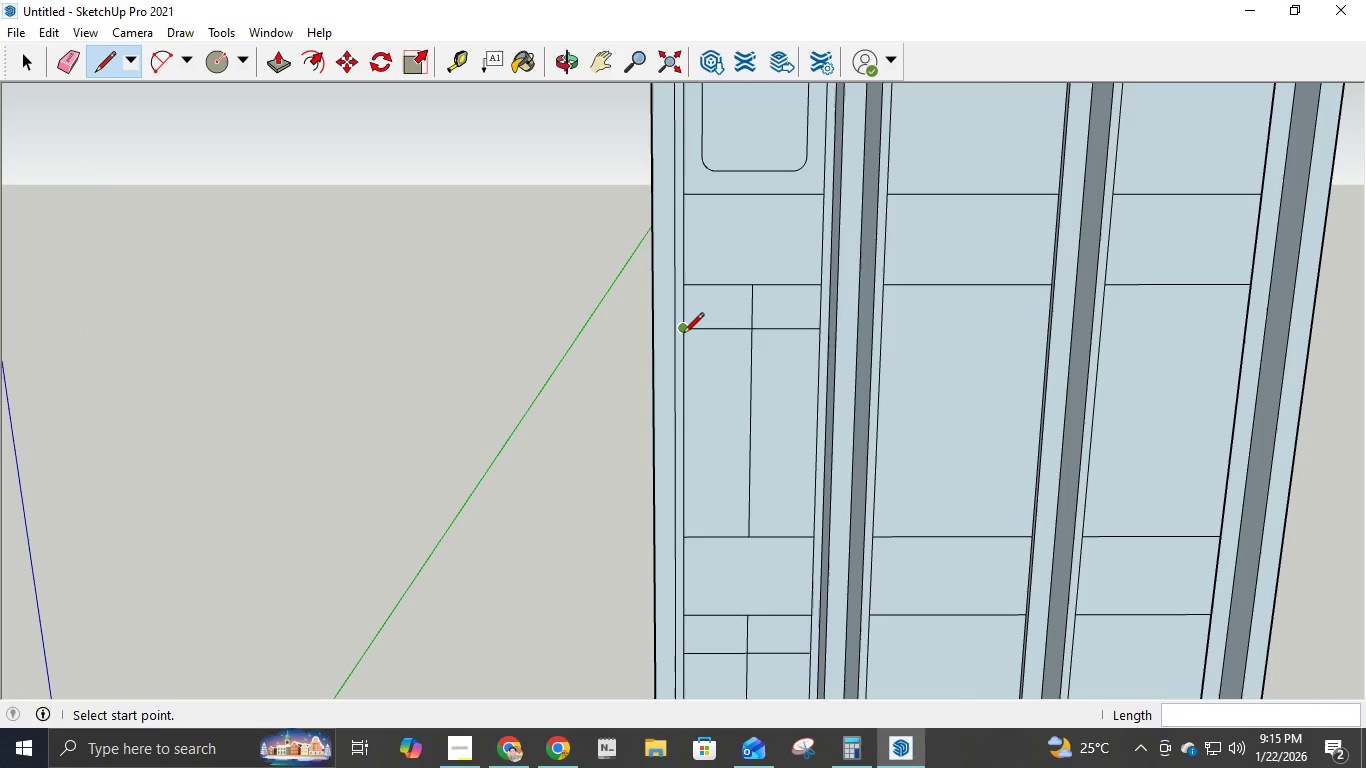 
left_click([683, 335])
 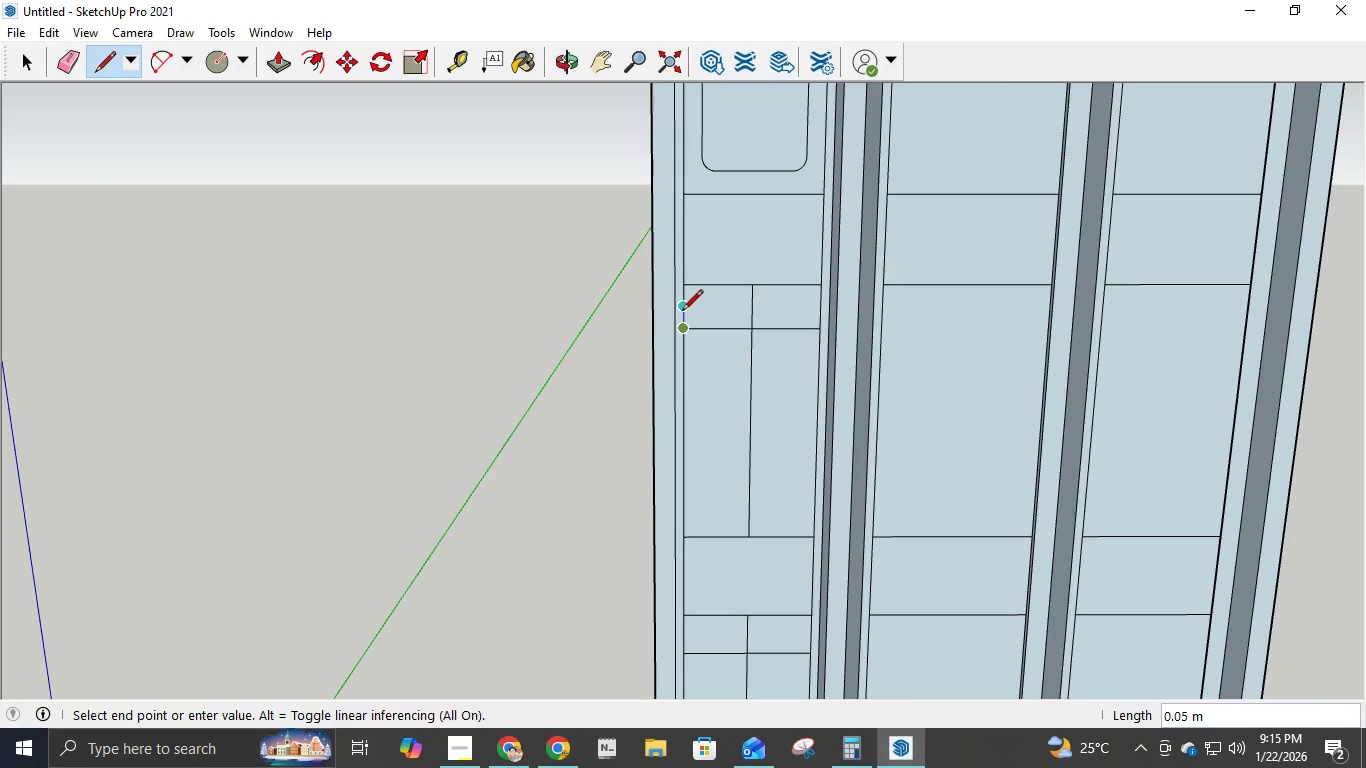 
key(NumpadDecimal)
 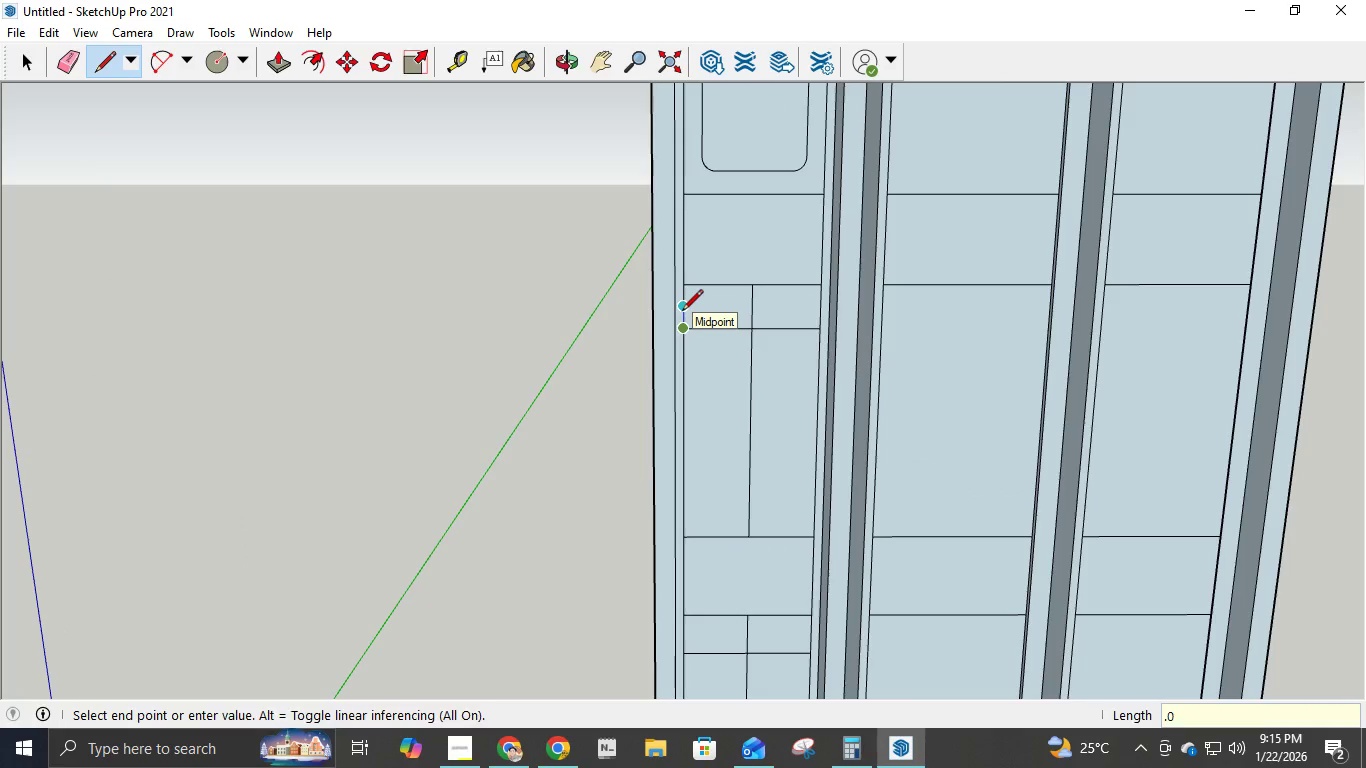 
key(Numpad0)
 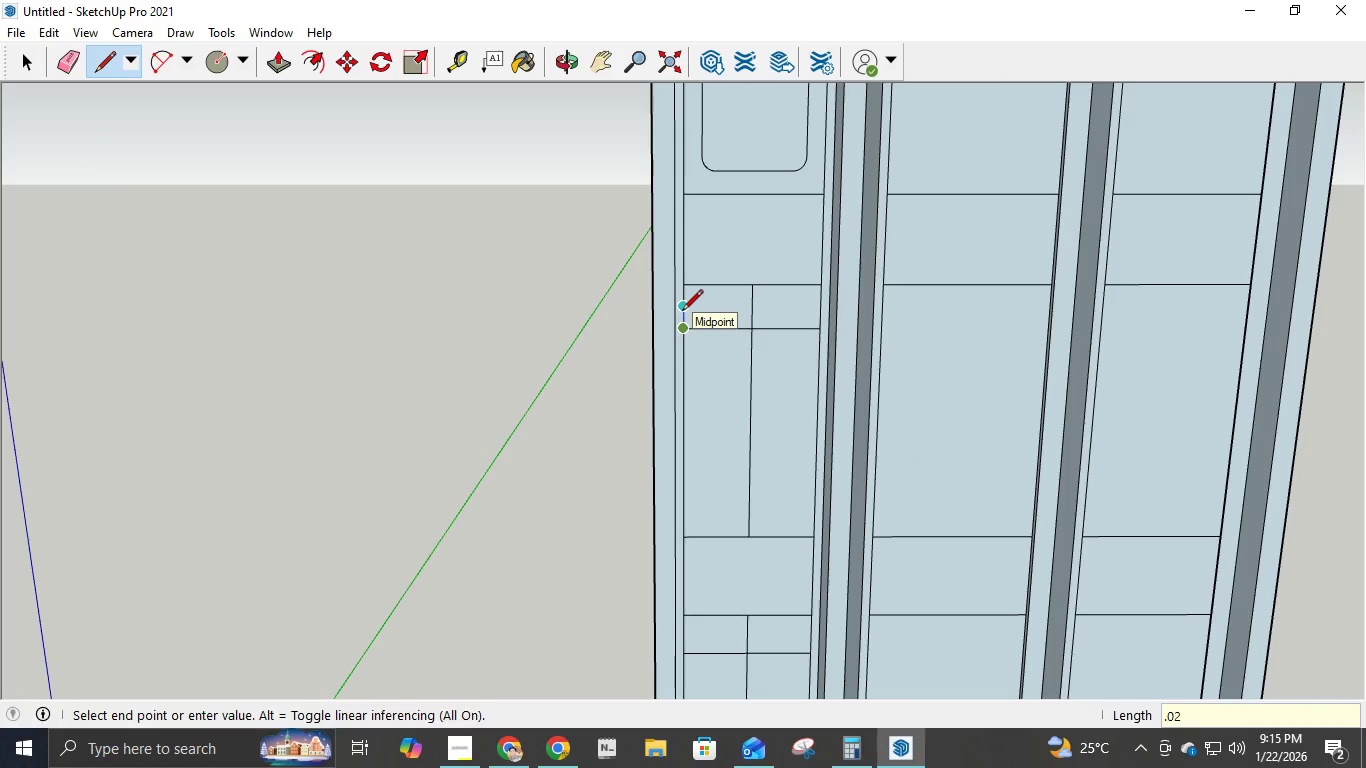 
key(Numpad2)
 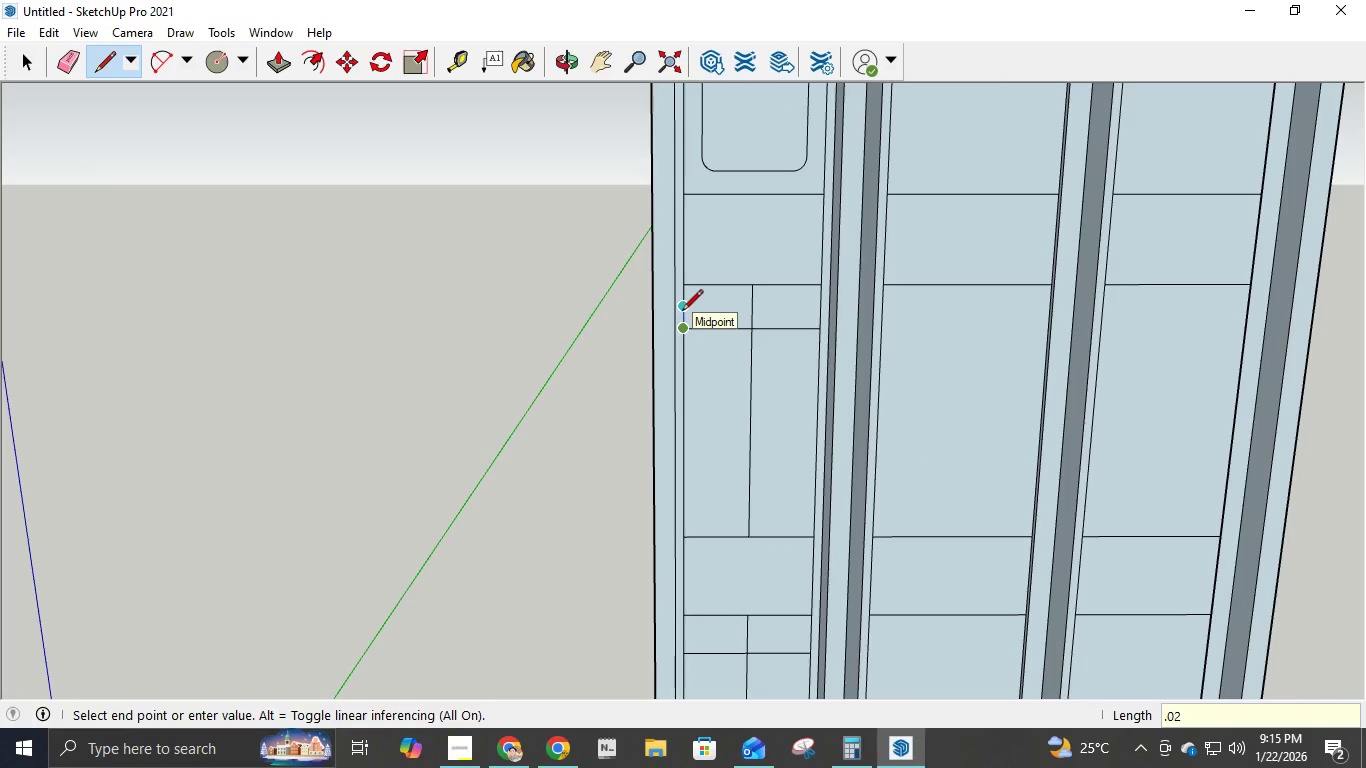 
key(Backspace)
 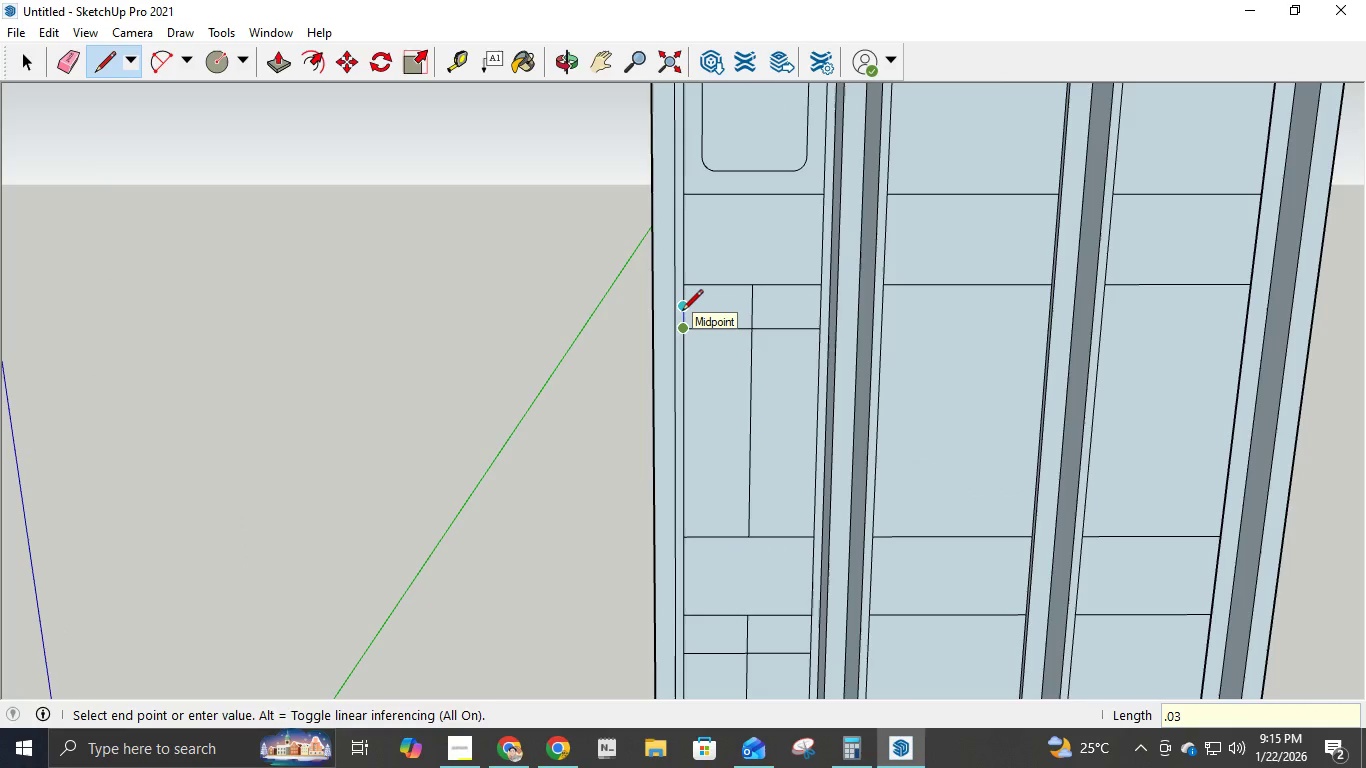 
key(Numpad3)
 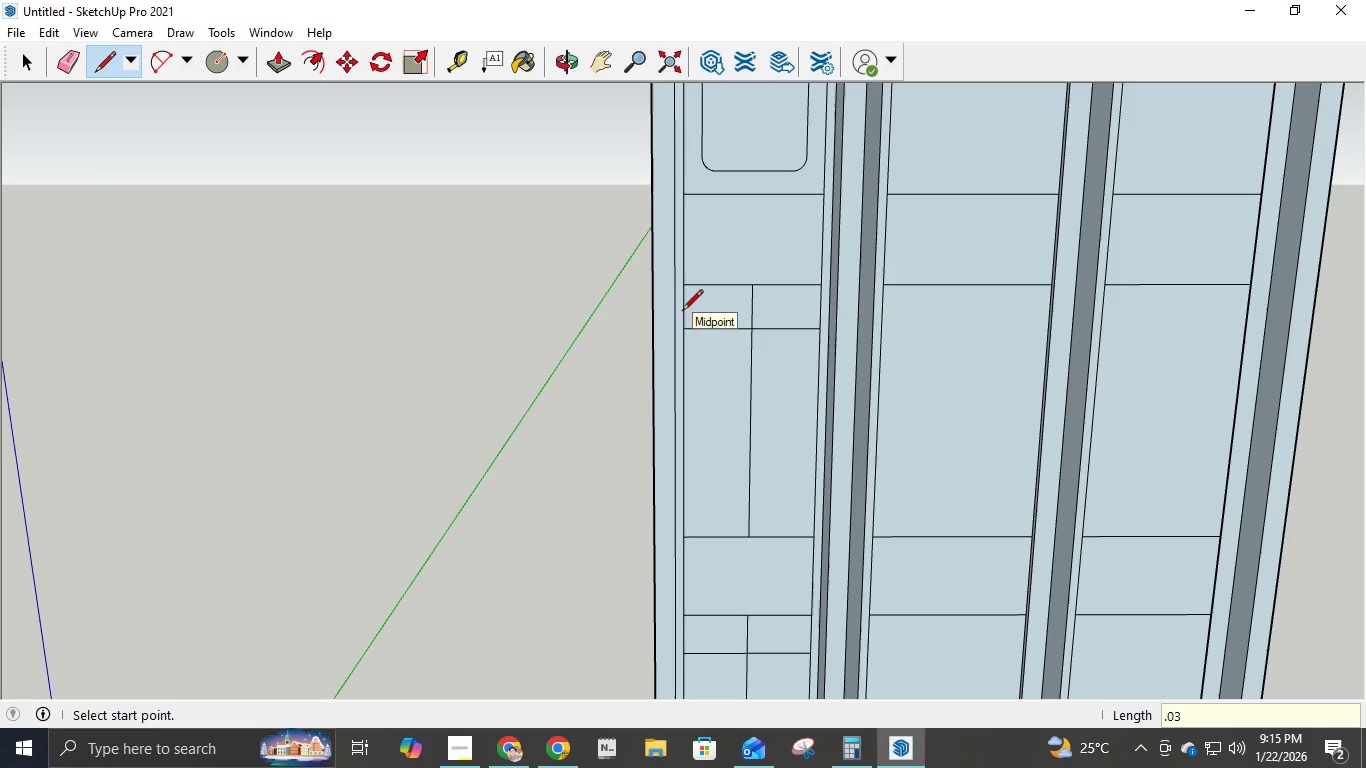 
key(NumpadEnter)
 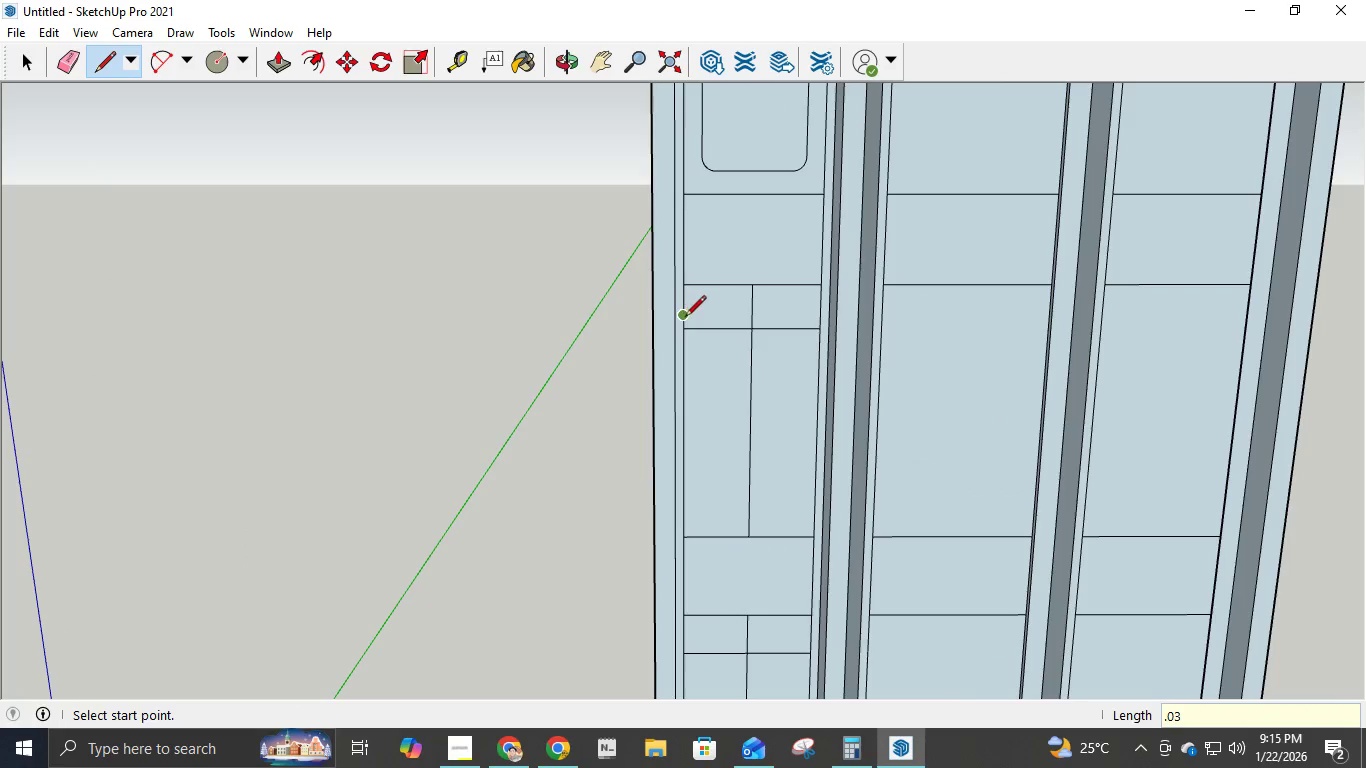 
left_click([685, 318])
 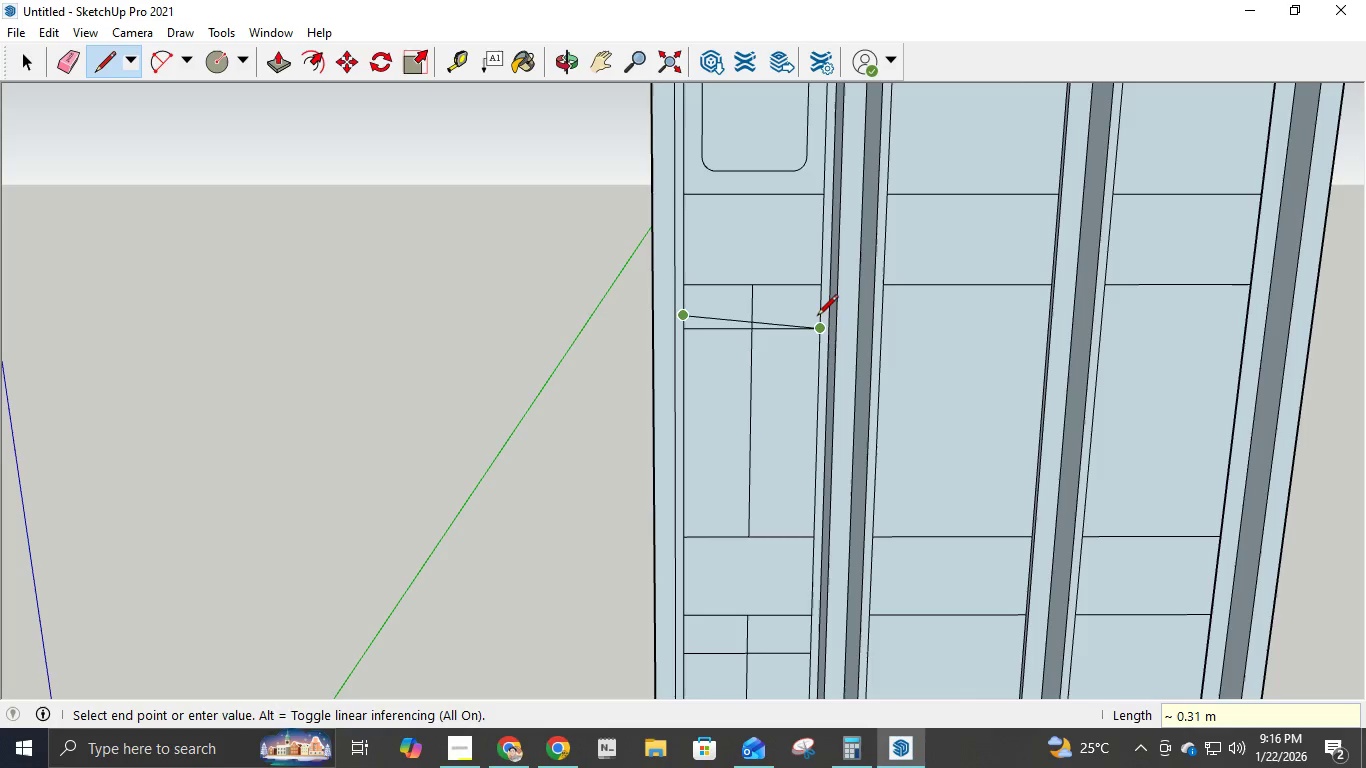 
left_click([820, 314])
 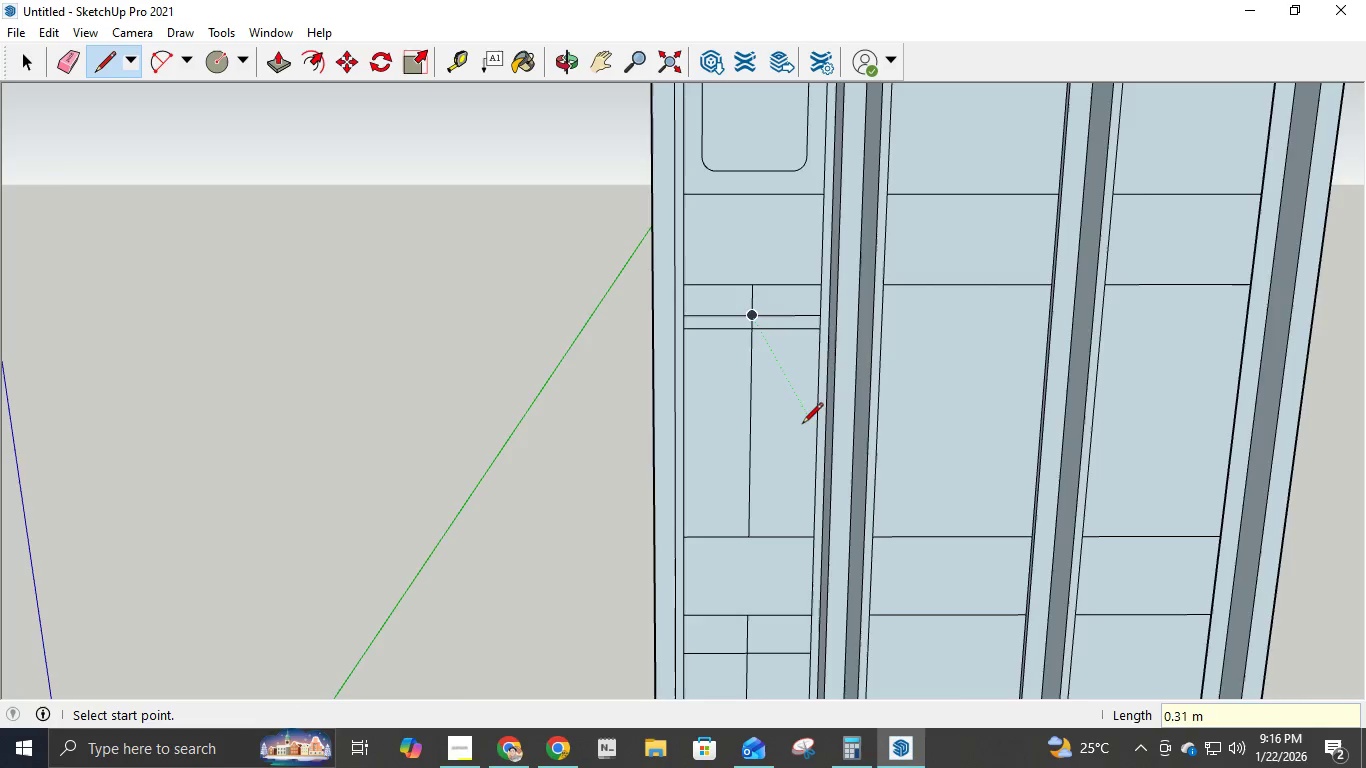 
scroll: coordinate [797, 437], scroll_direction: down, amount: 4.0
 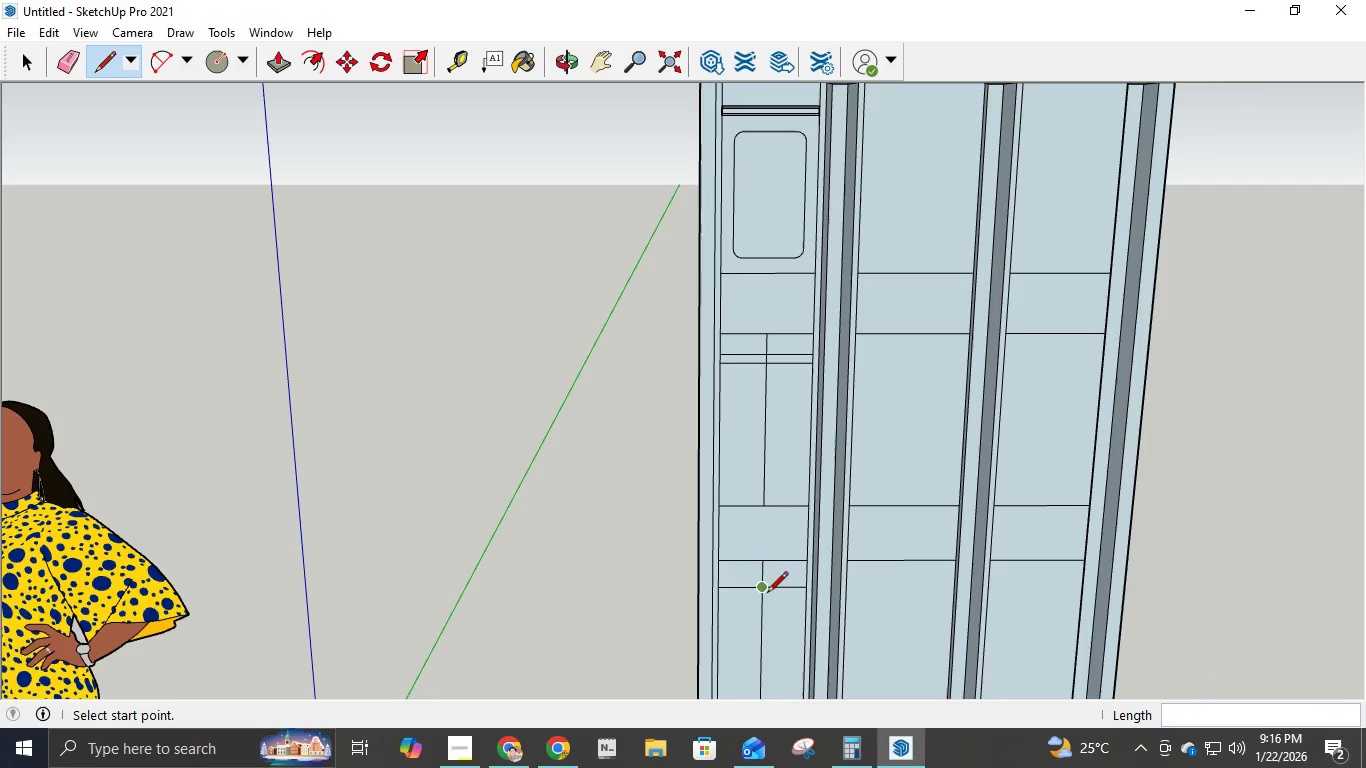 
scroll: coordinate [730, 608], scroll_direction: up, amount: 9.0
 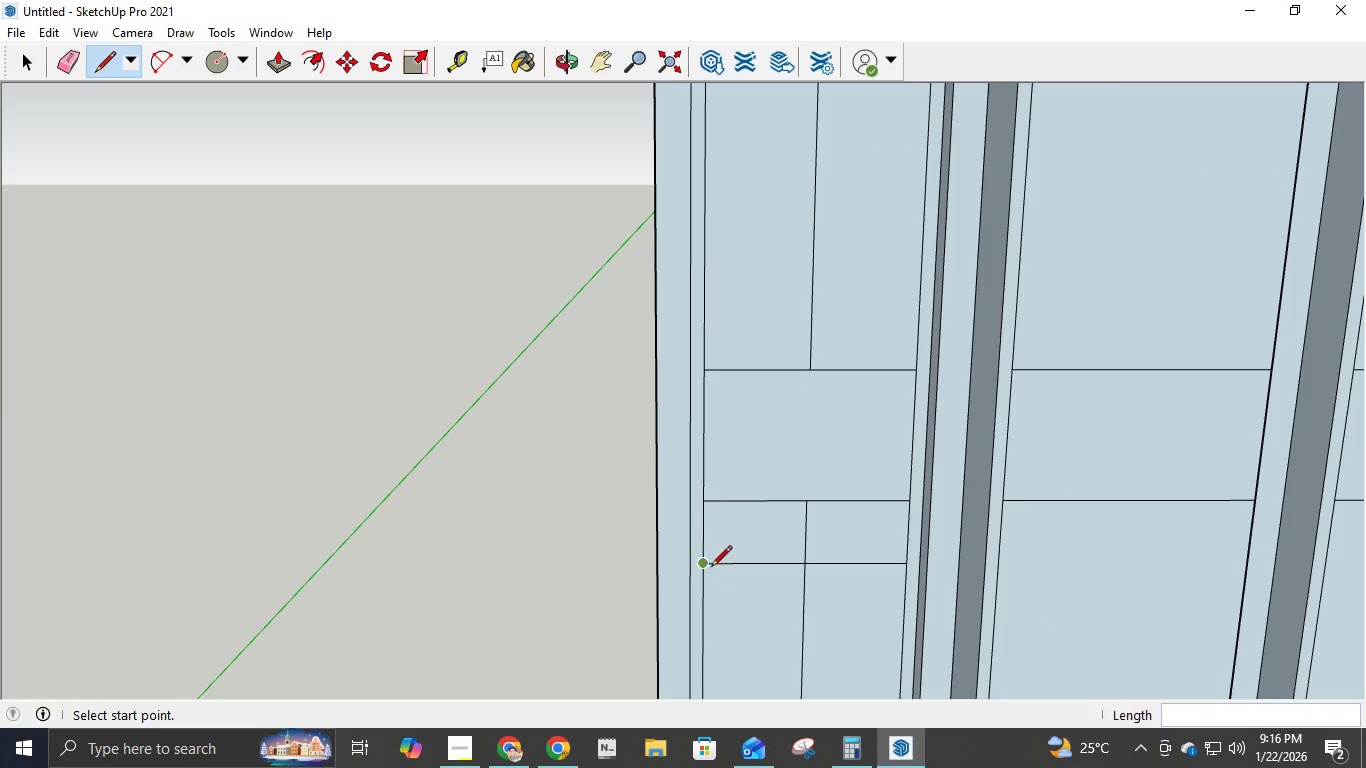 
left_click([707, 565])
 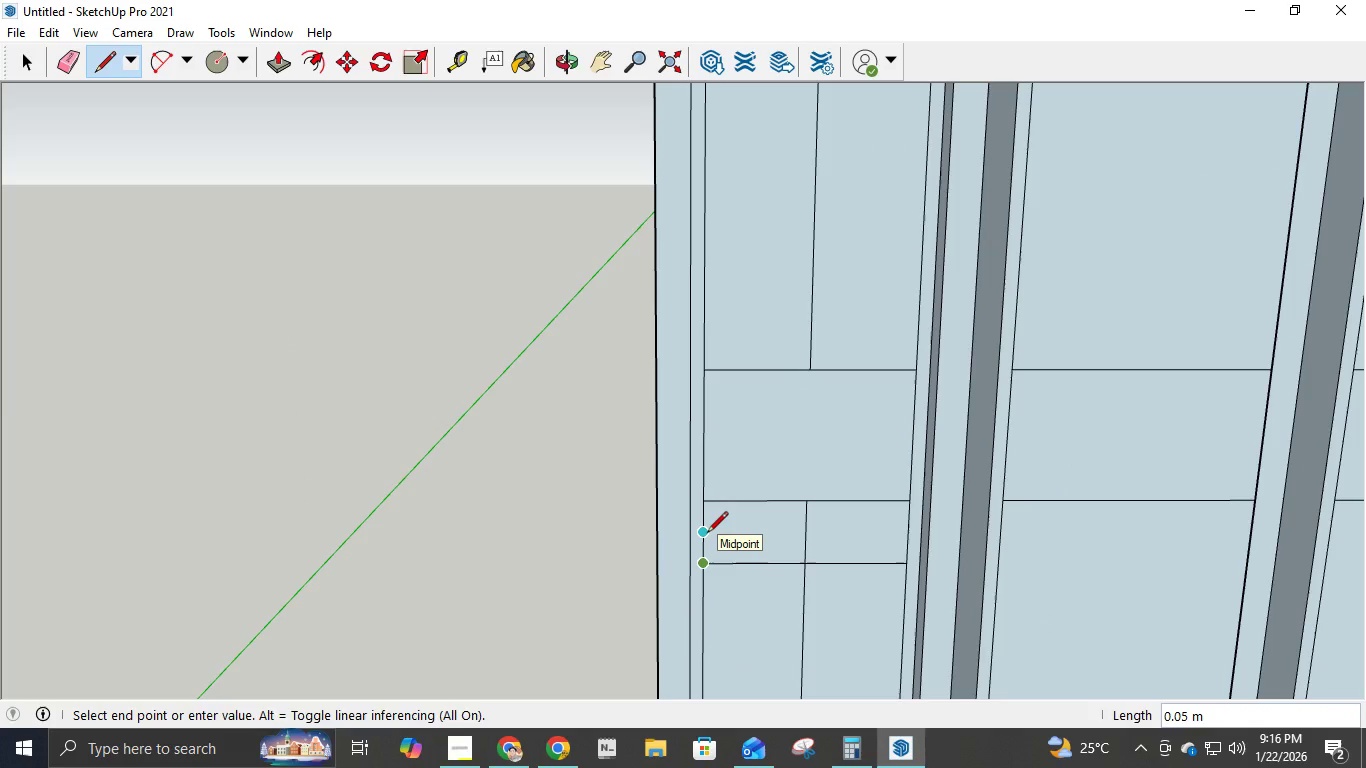 
key(NumpadDecimal)
 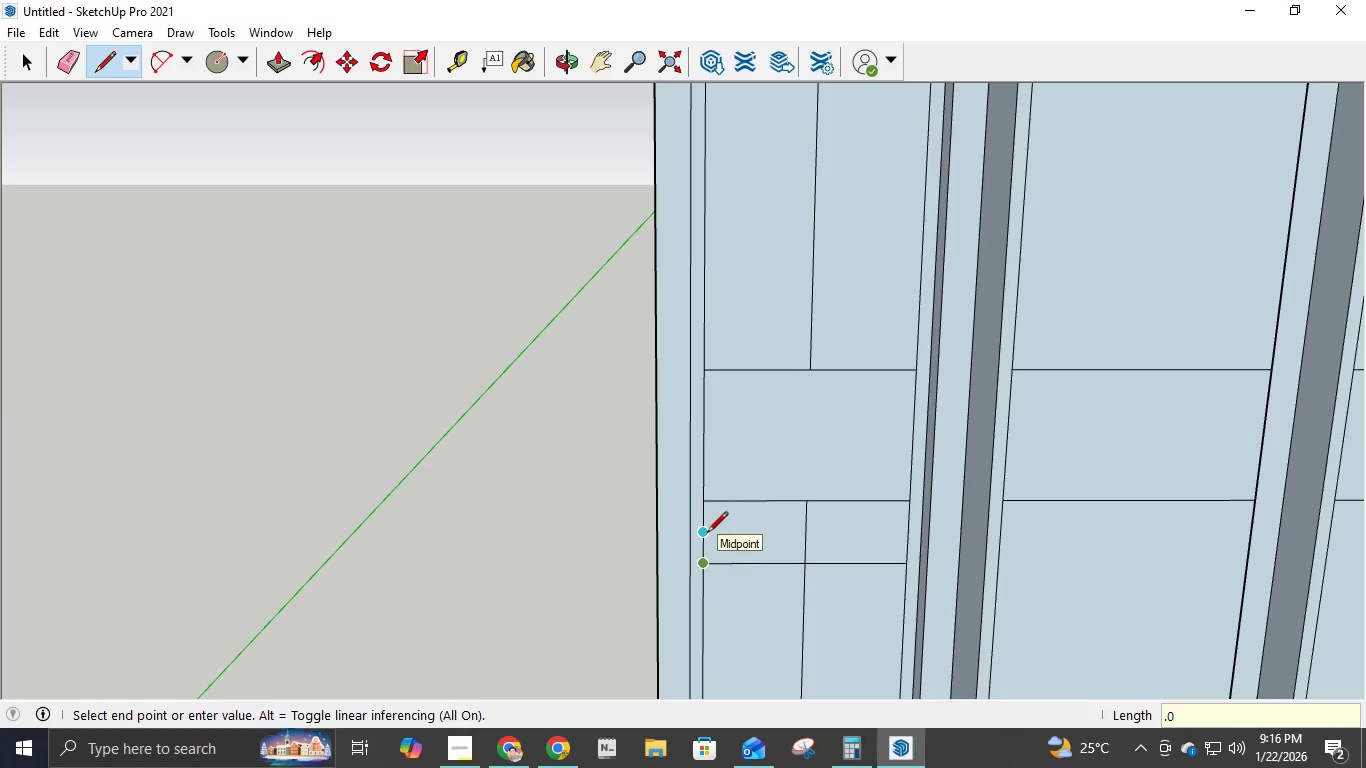 
key(Numpad0)
 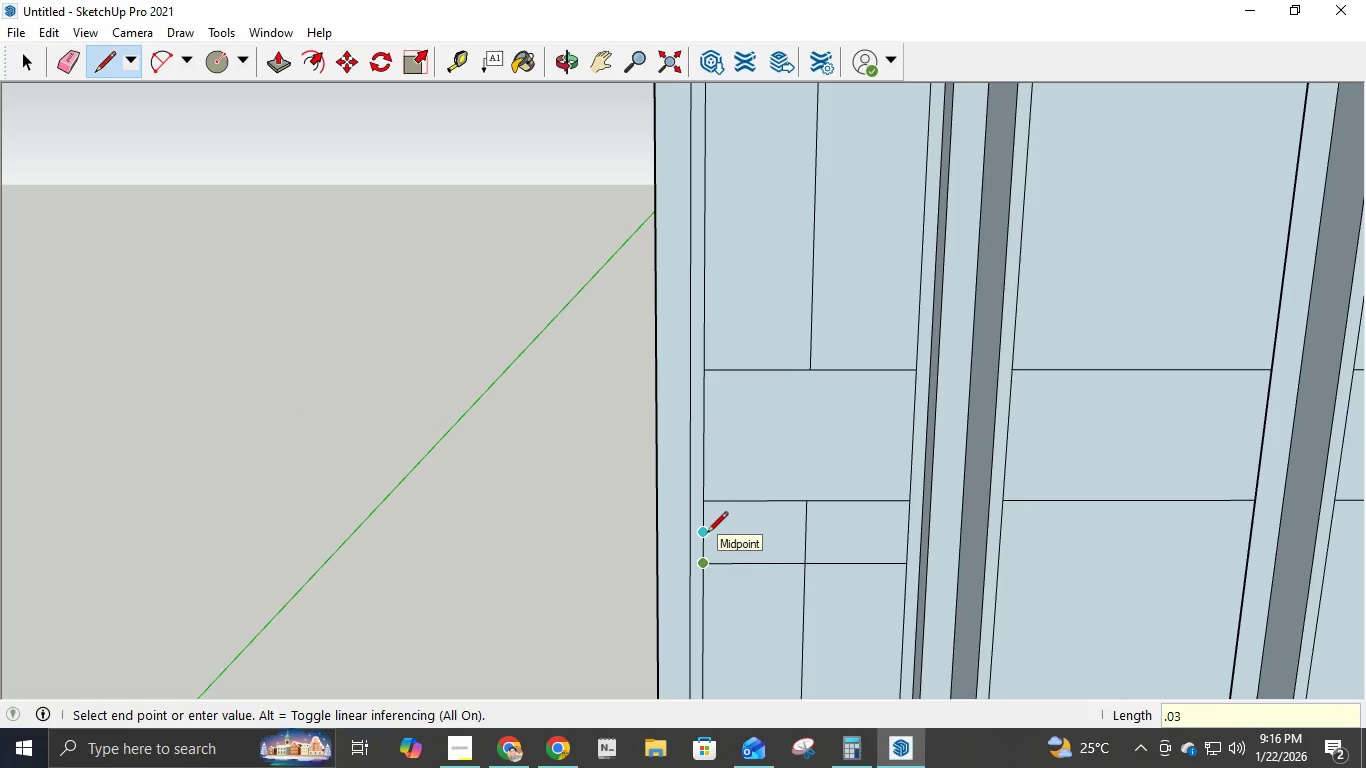 
key(Numpad3)
 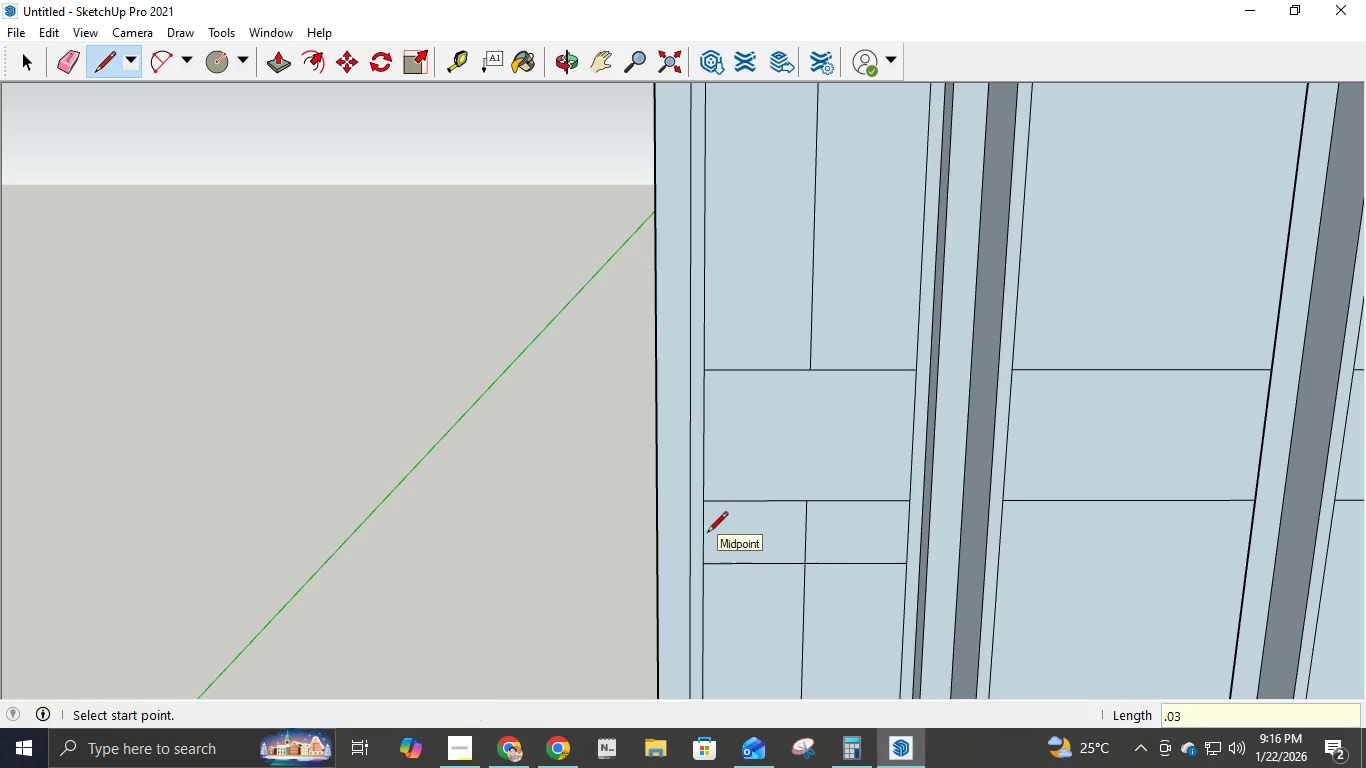 
key(NumpadEnter)
 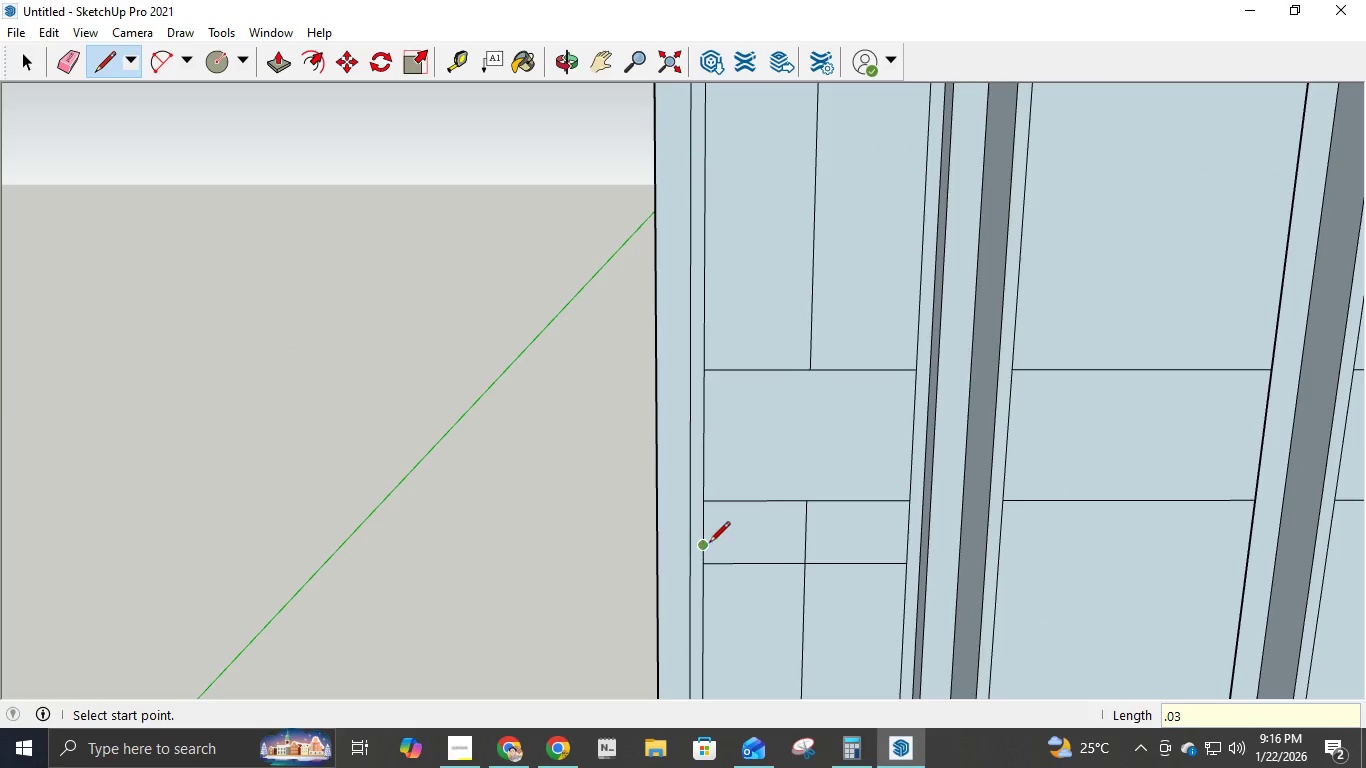 
left_click([705, 545])
 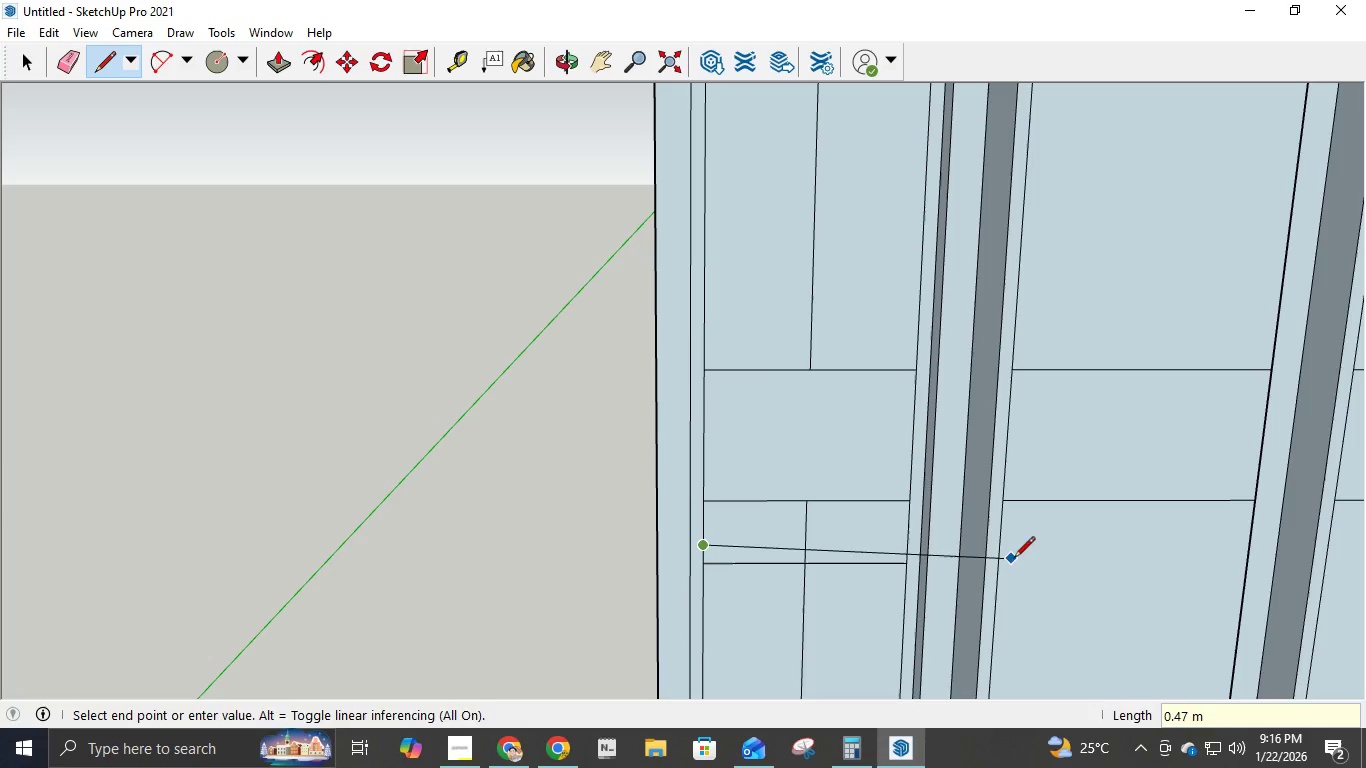 
left_click([904, 543])
 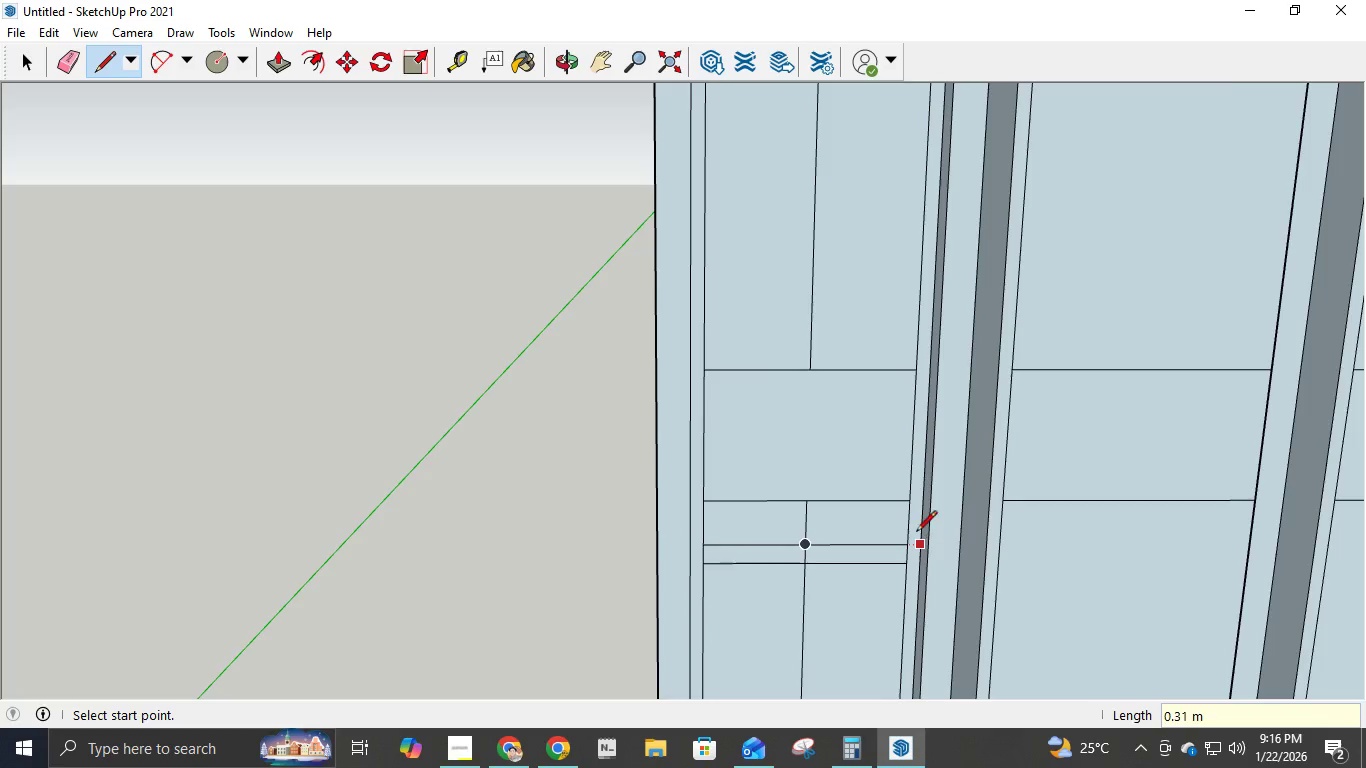 
scroll: coordinate [895, 560], scroll_direction: down, amount: 13.0
 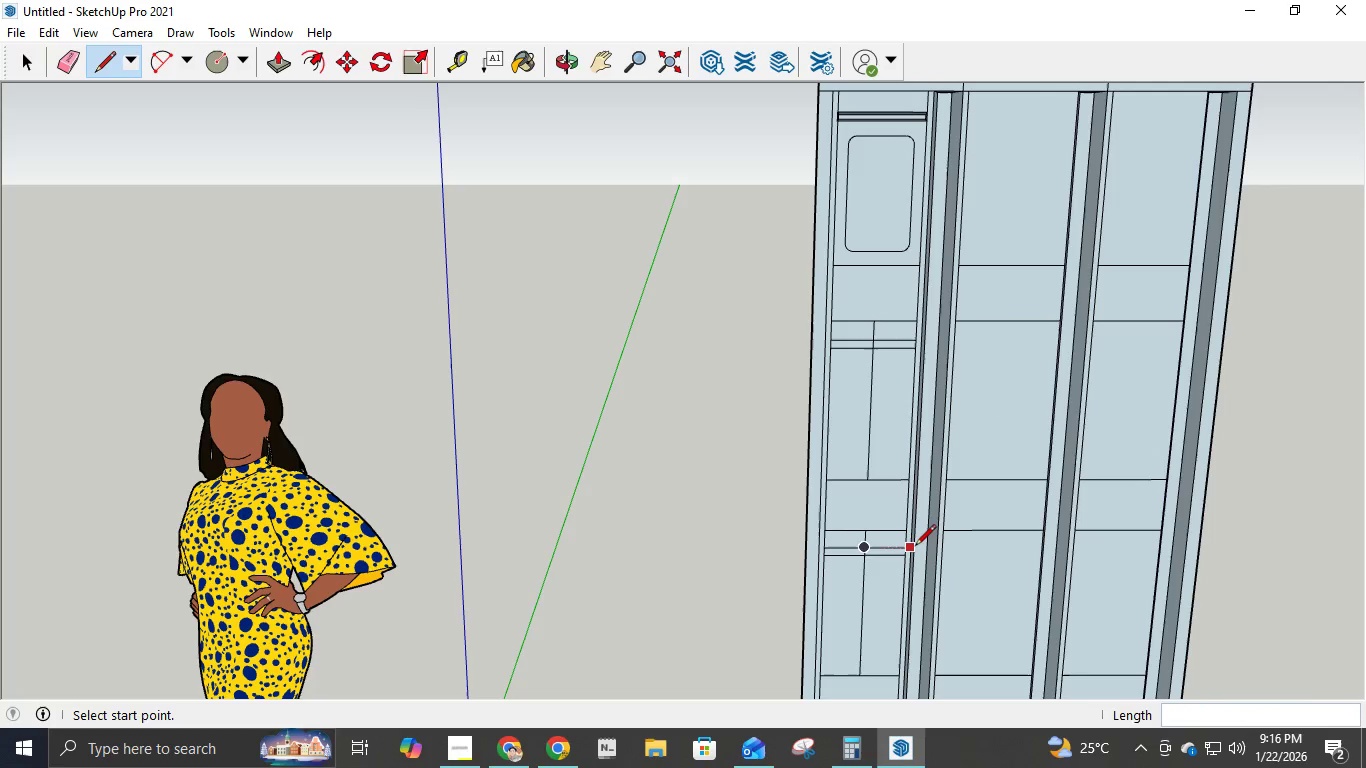 
key(E)
 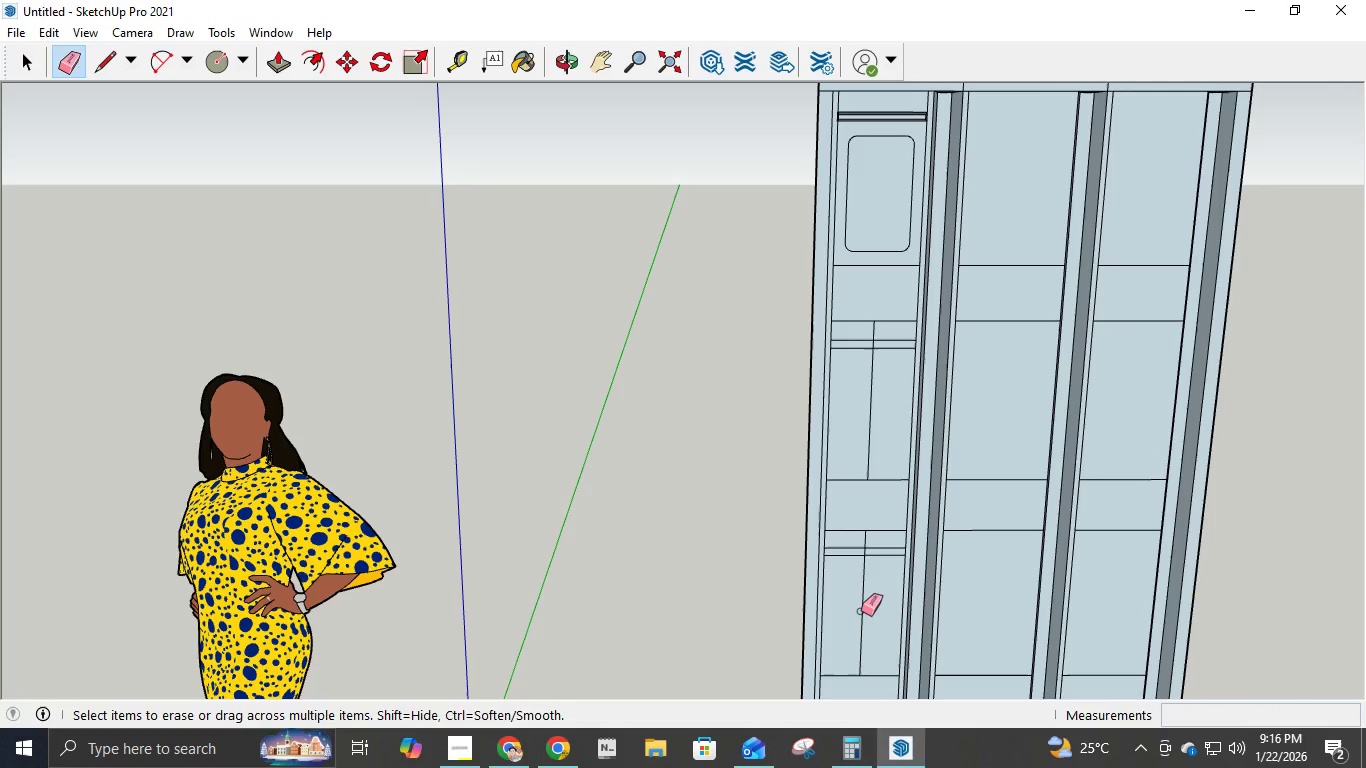 
left_click([861, 612])
 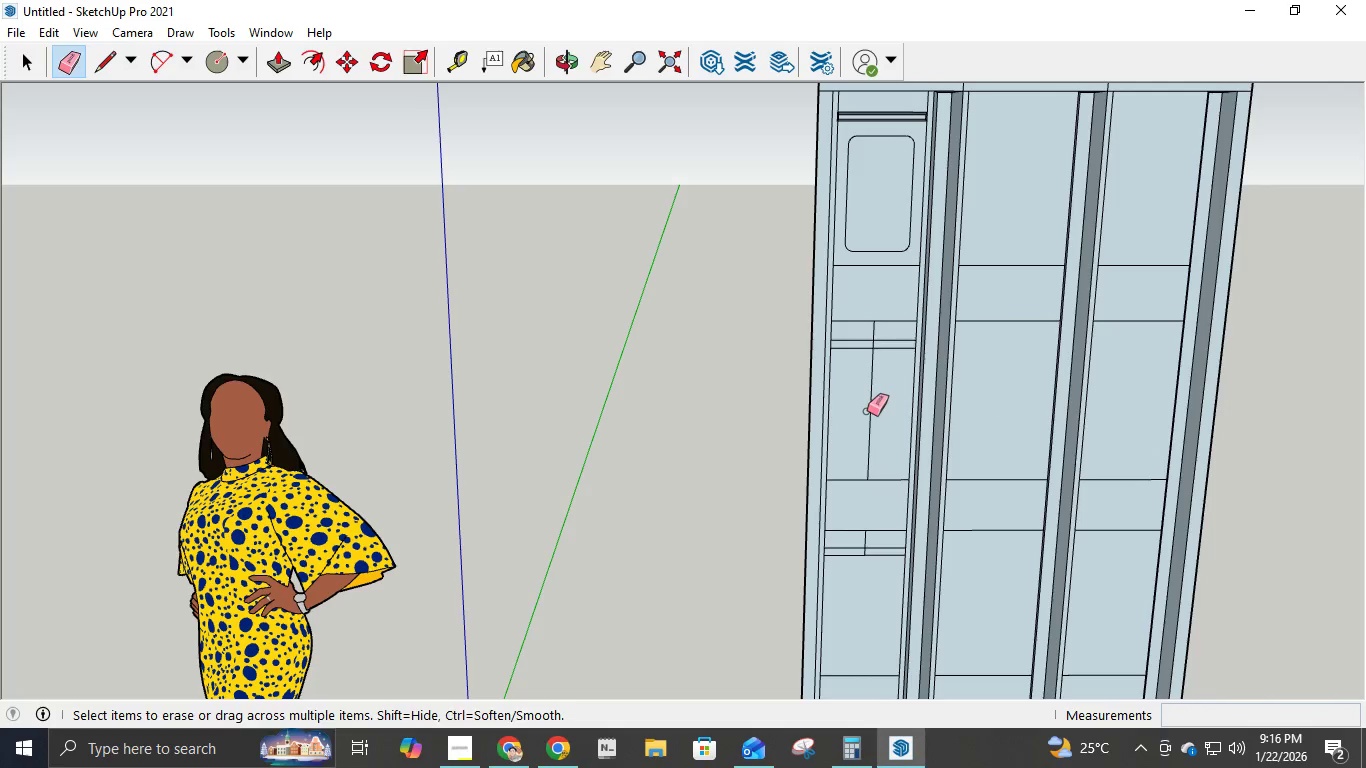 
left_click([871, 409])
 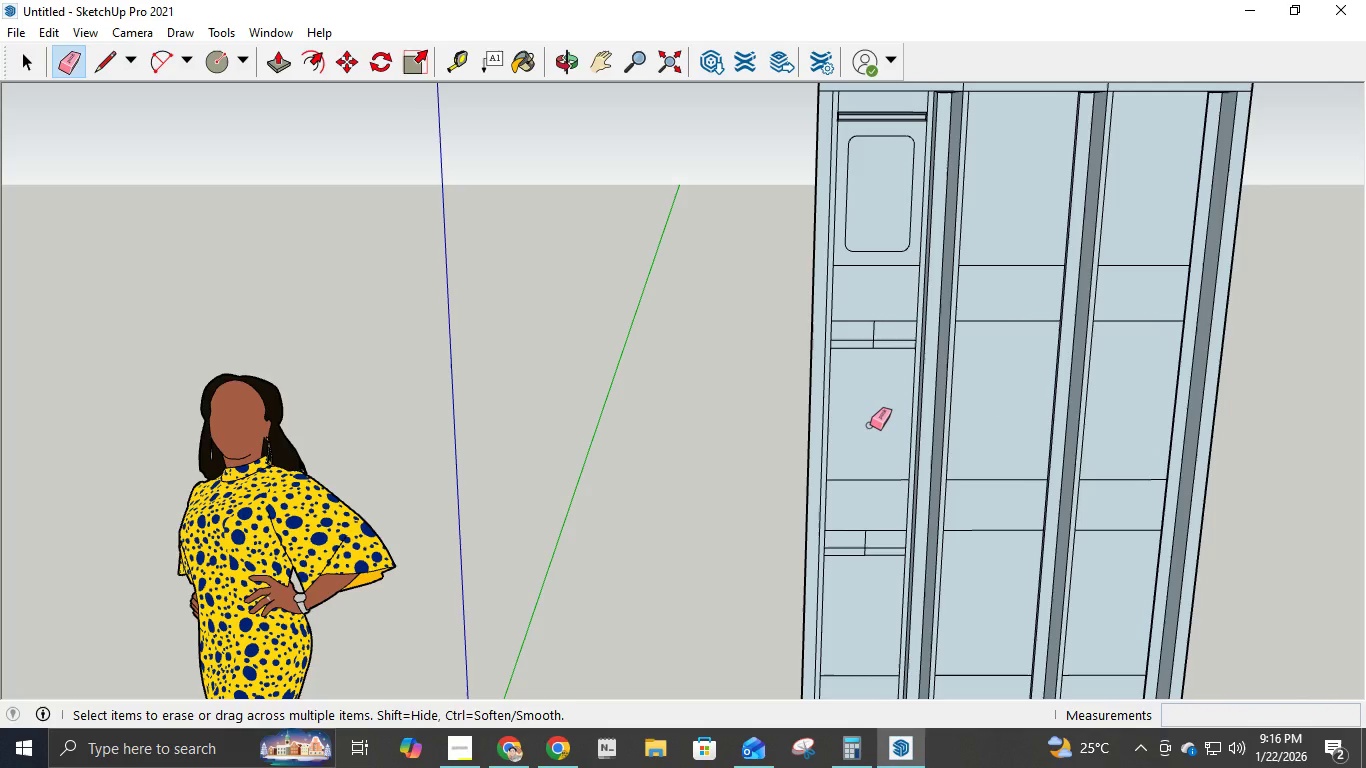 
key(P)
 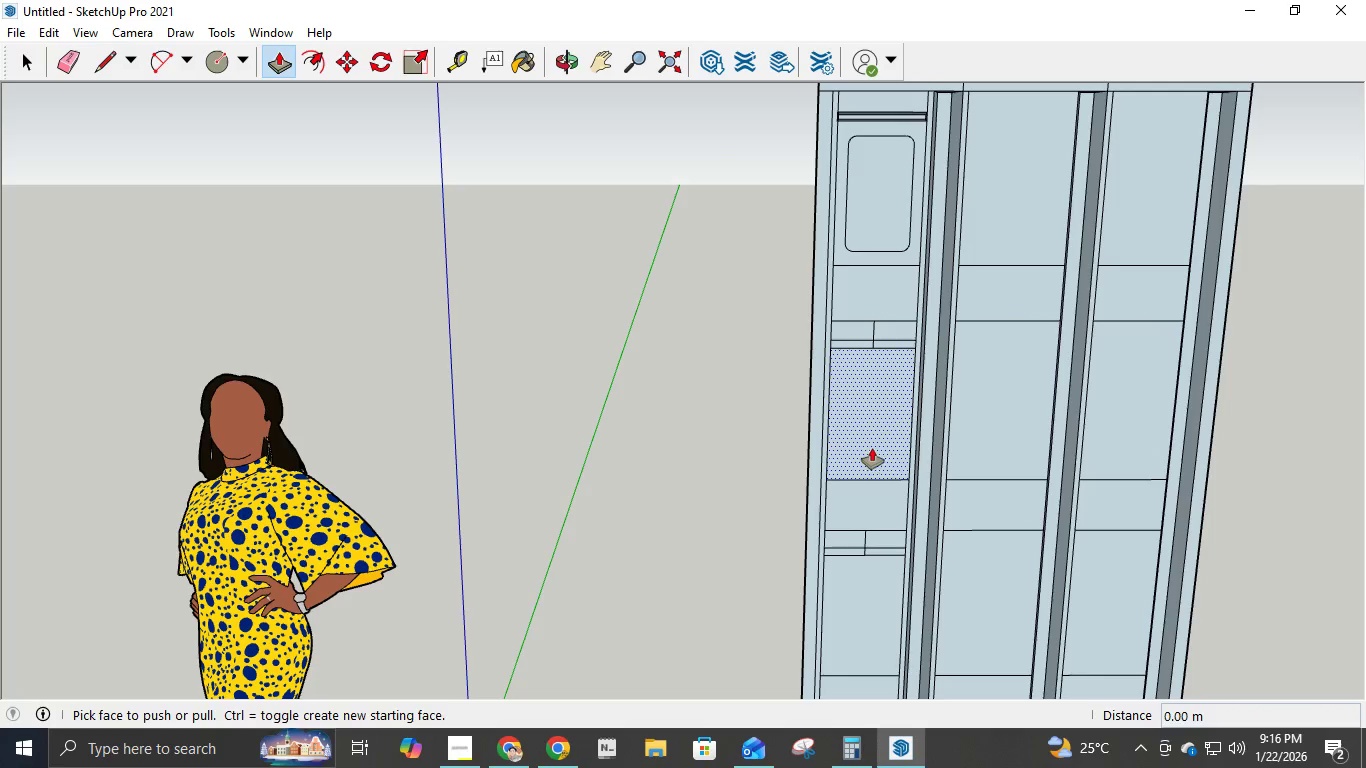 
left_click([870, 440])
 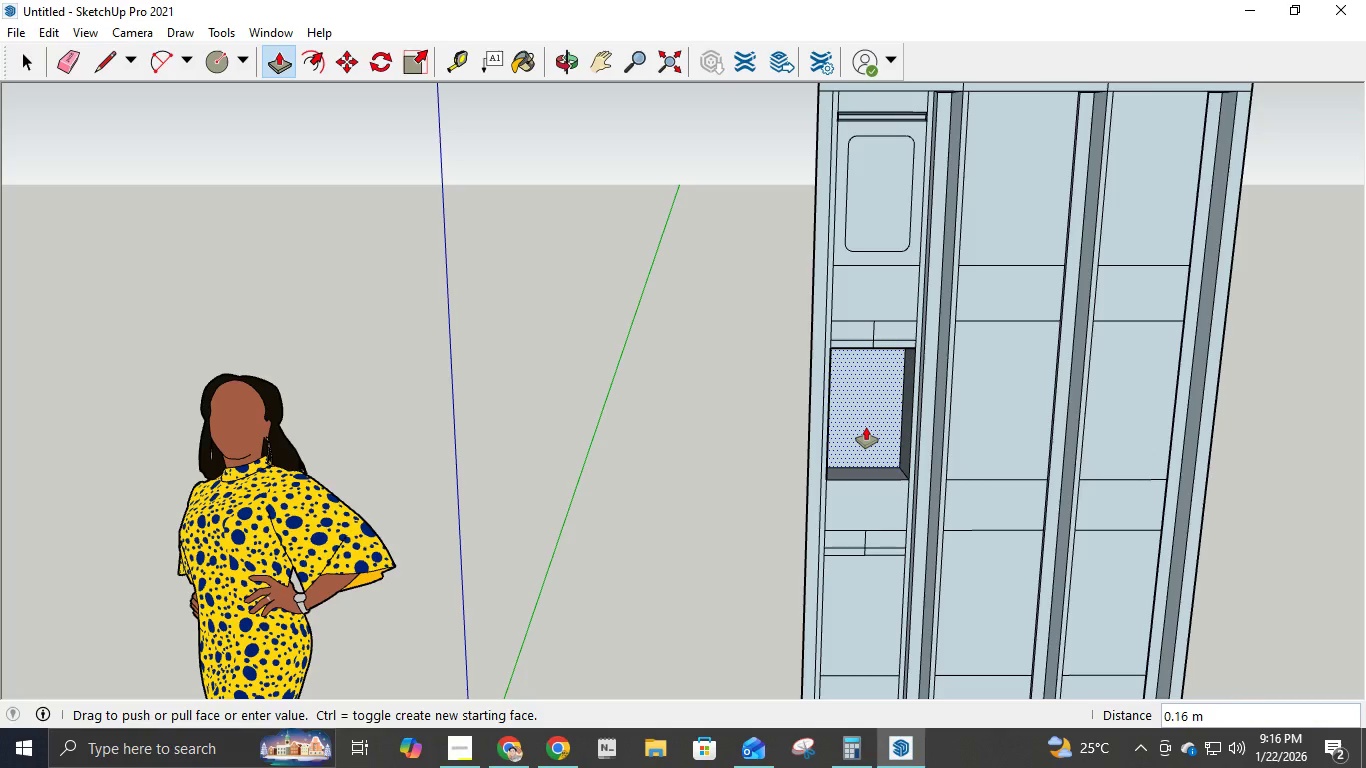 
key(NumpadDecimal)
 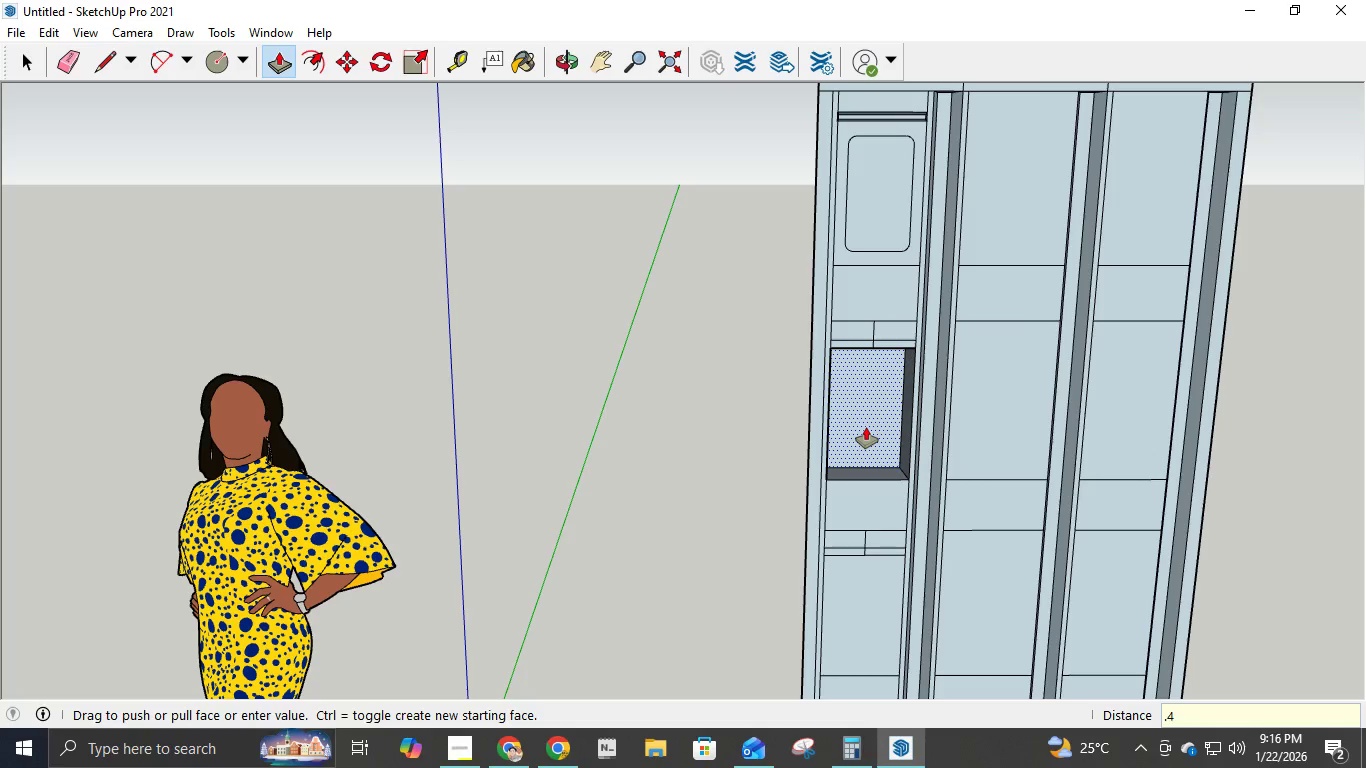 
key(Numpad4)
 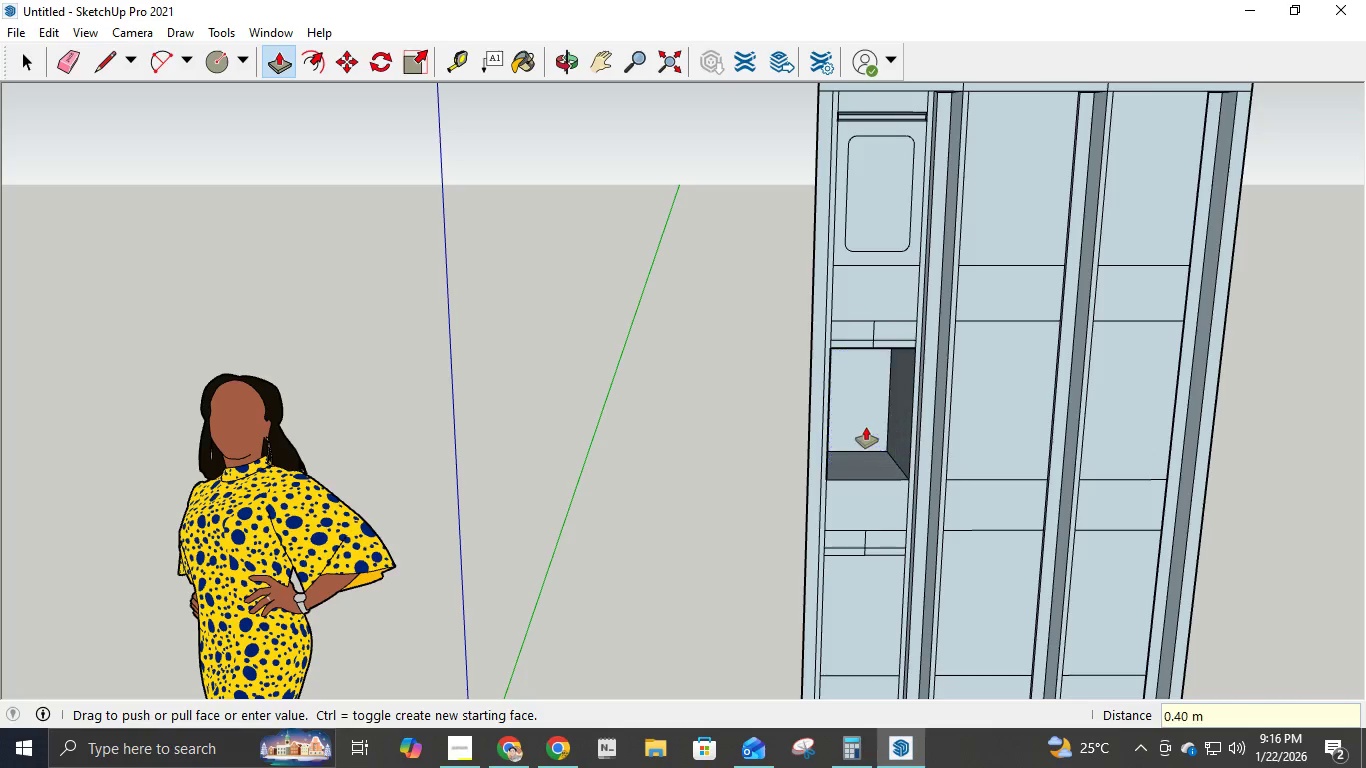 
key(NumpadEnter)
 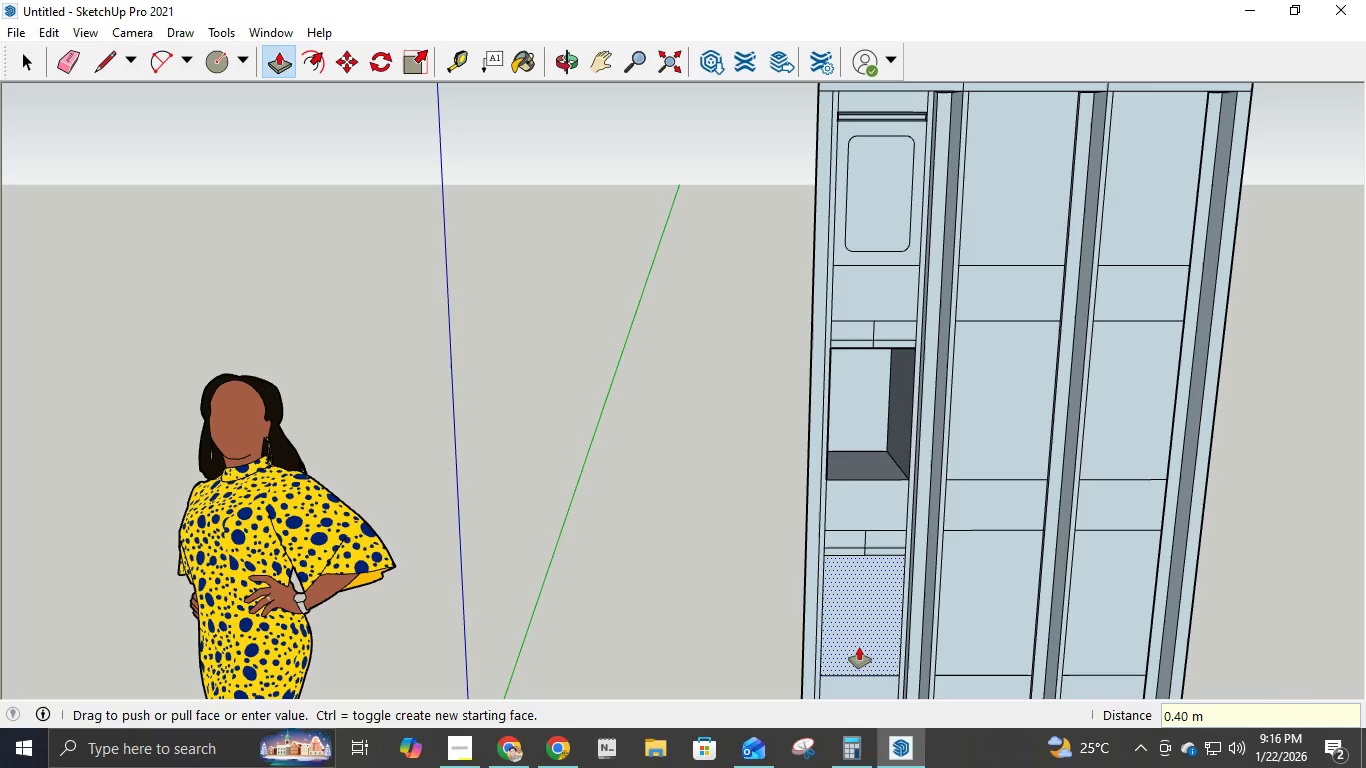 
left_click([859, 647])
 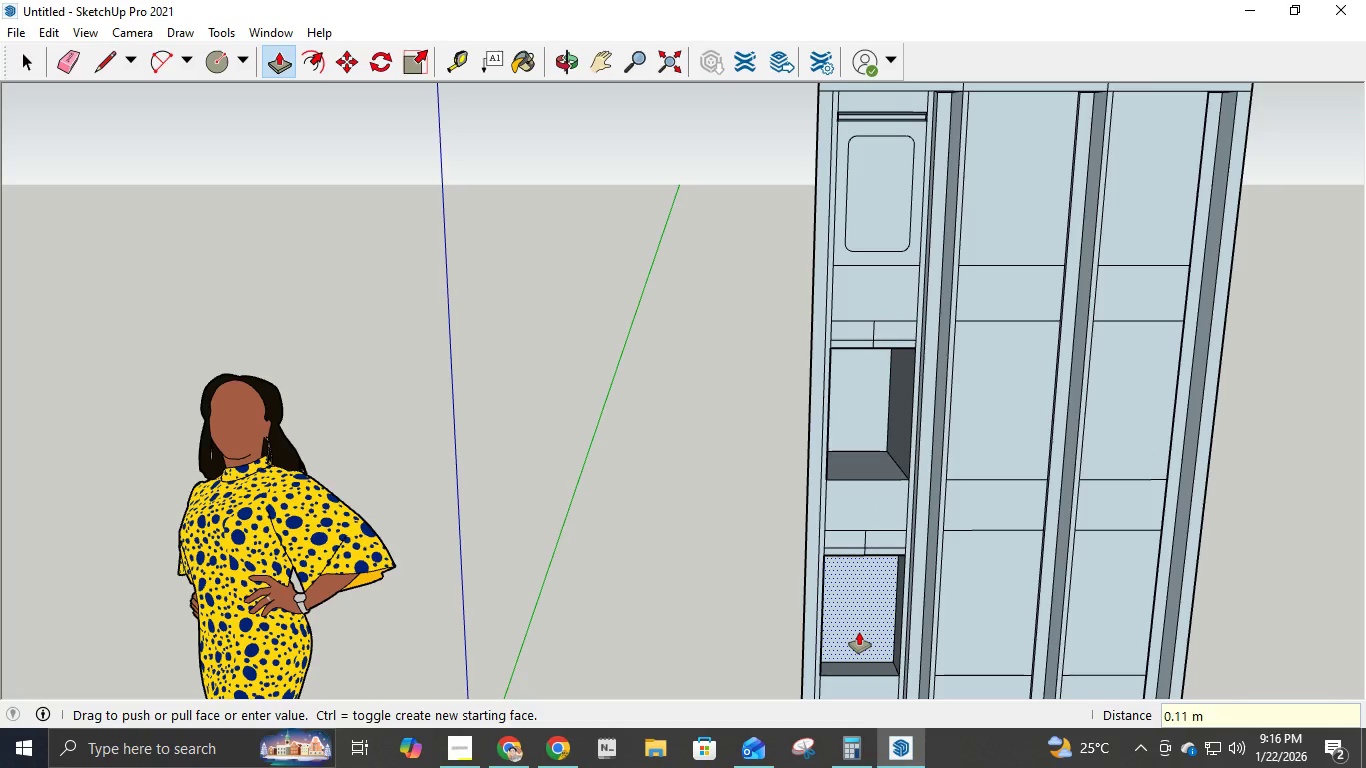 
key(NumpadDecimal)
 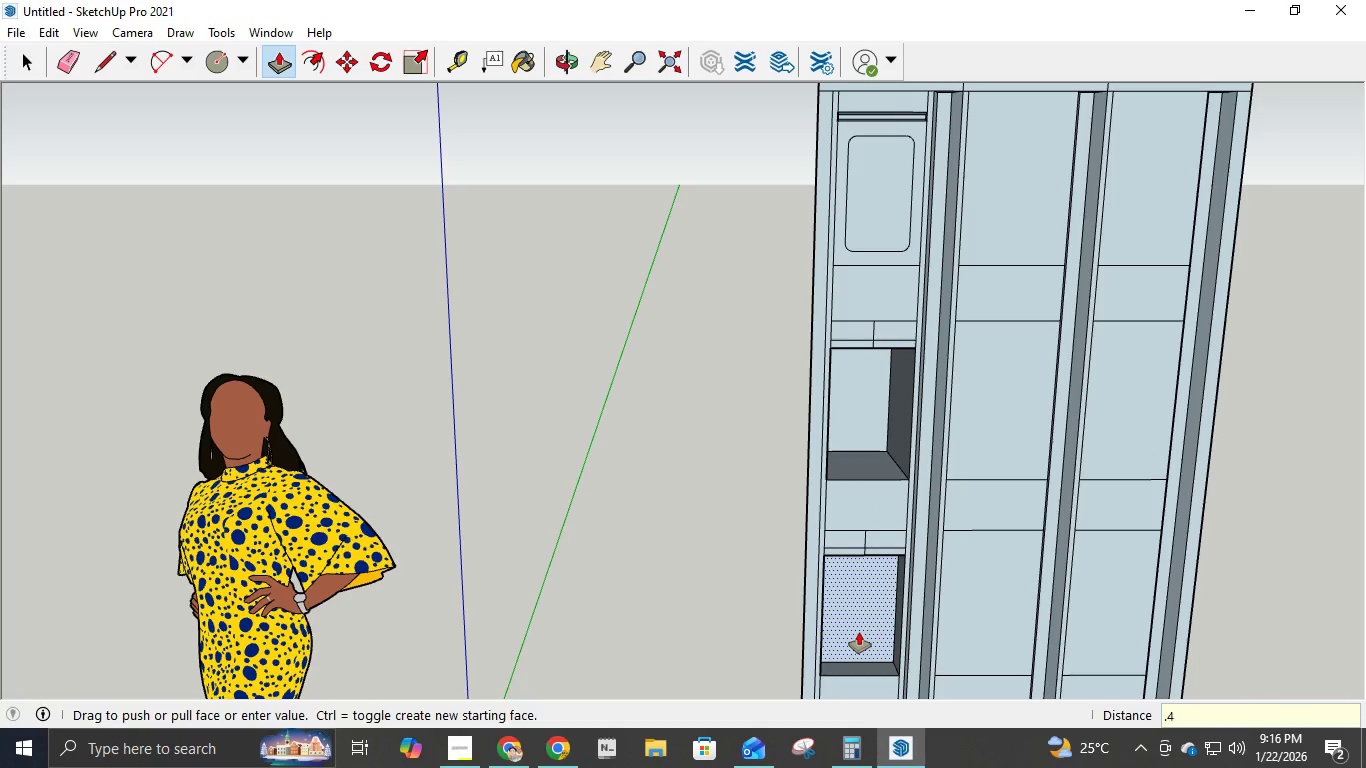 
key(Numpad4)
 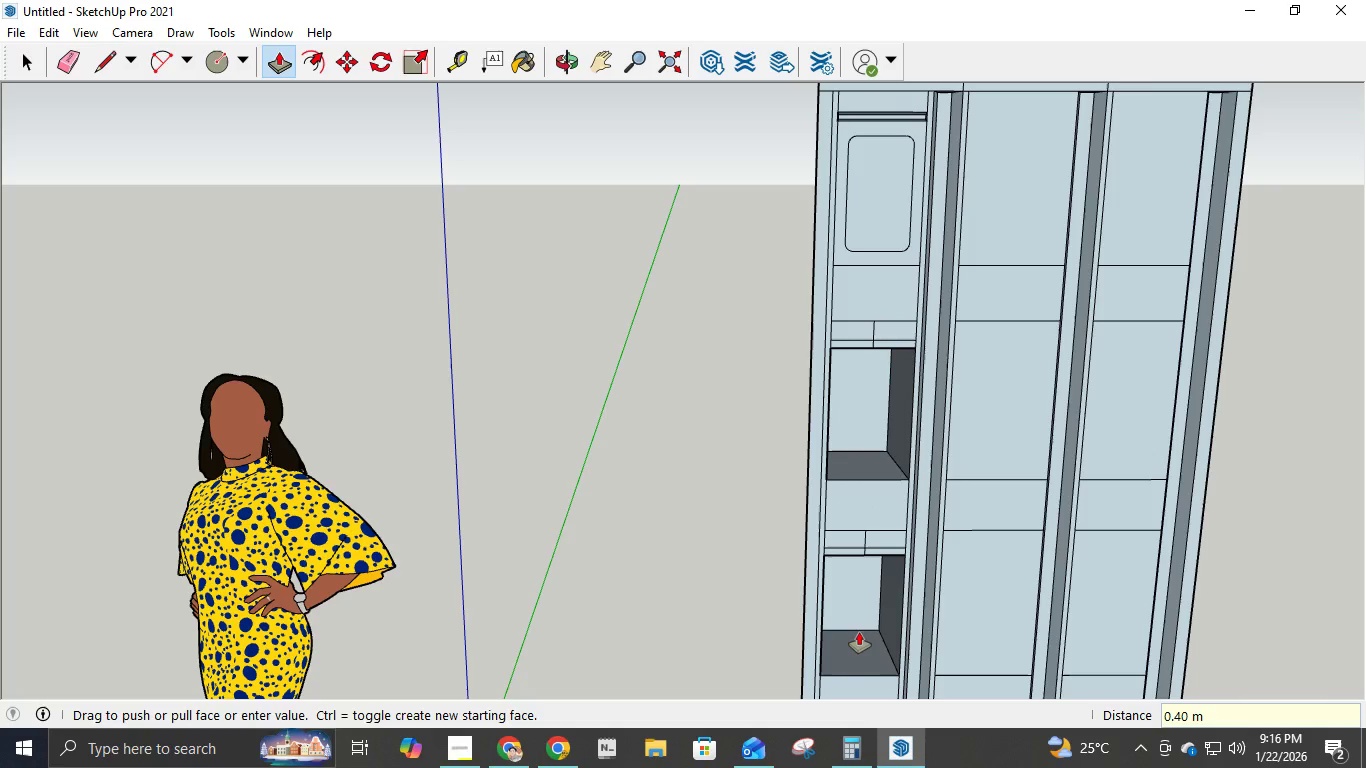 
key(NumpadEnter)
 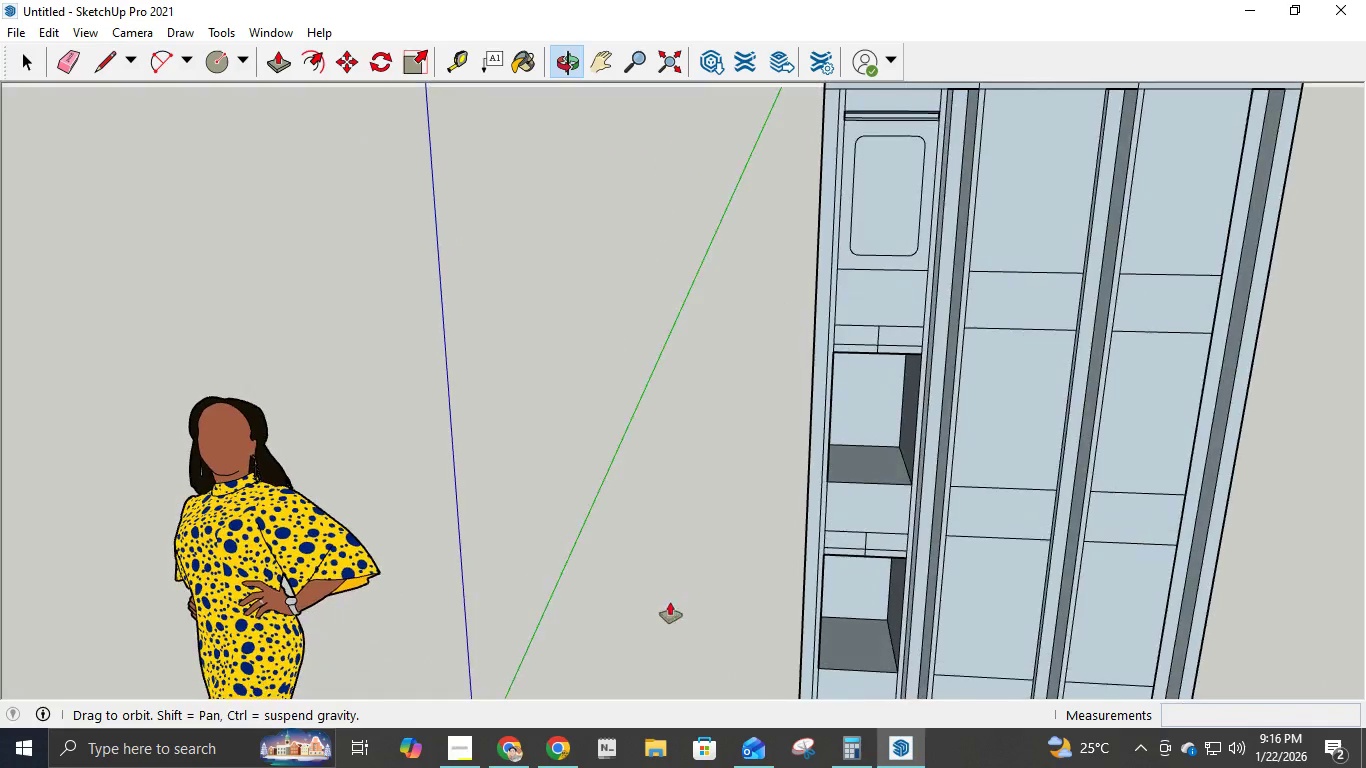 
left_click([868, 413])
 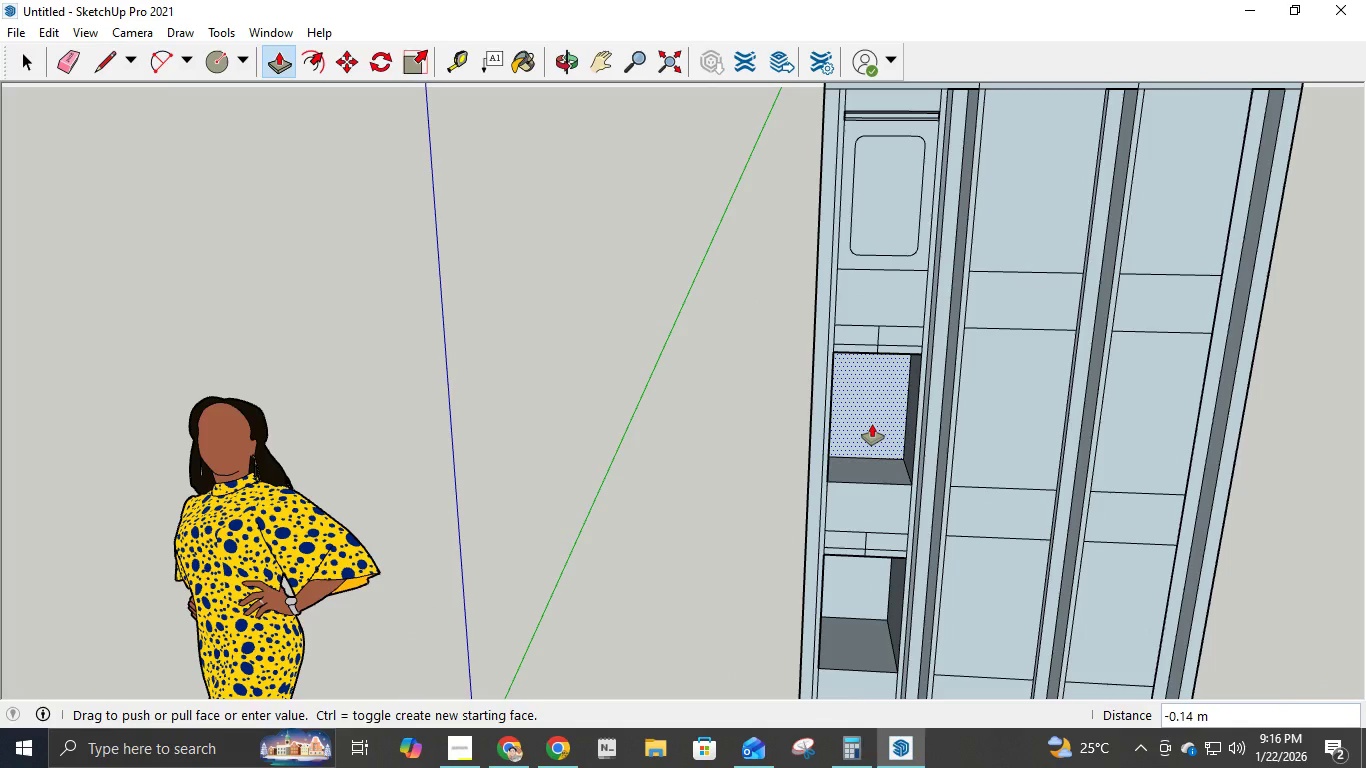 
key(NumpadDecimal)
 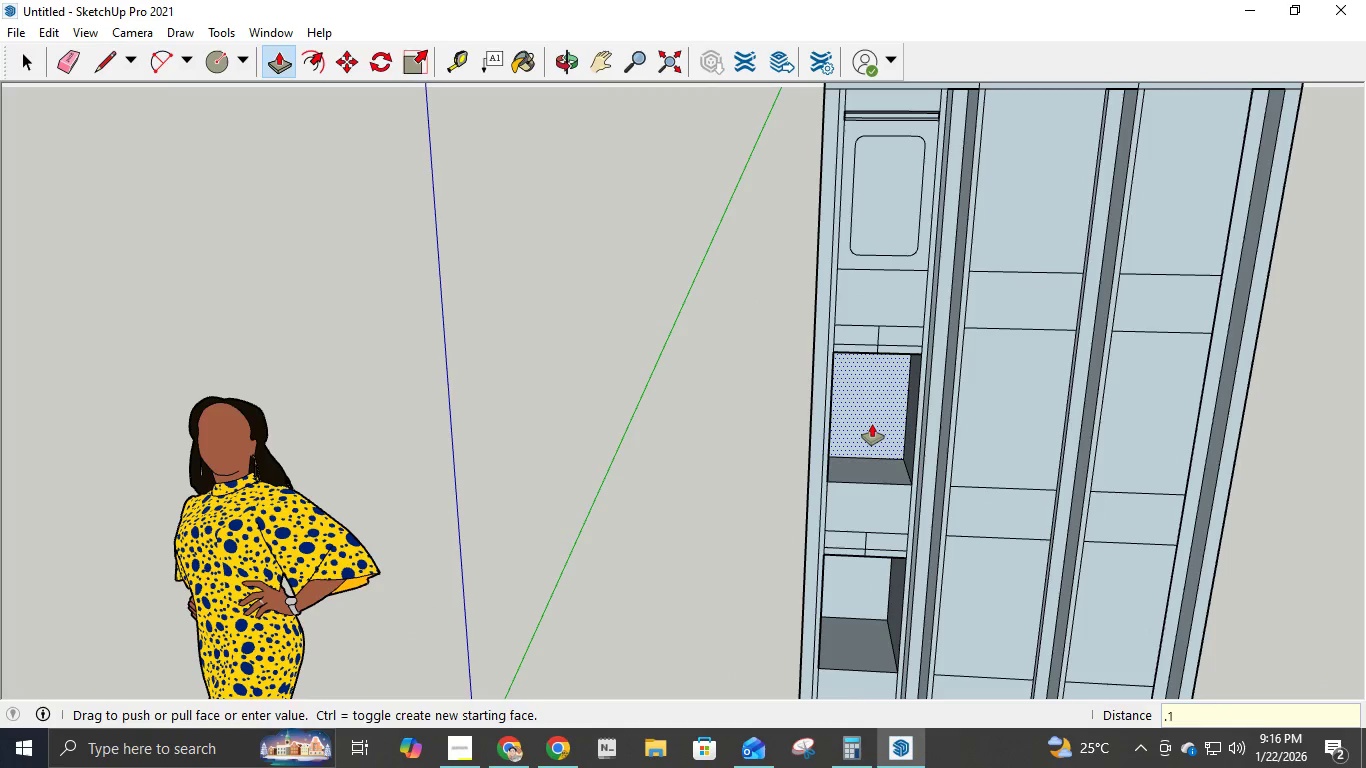 
key(Numpad1)
 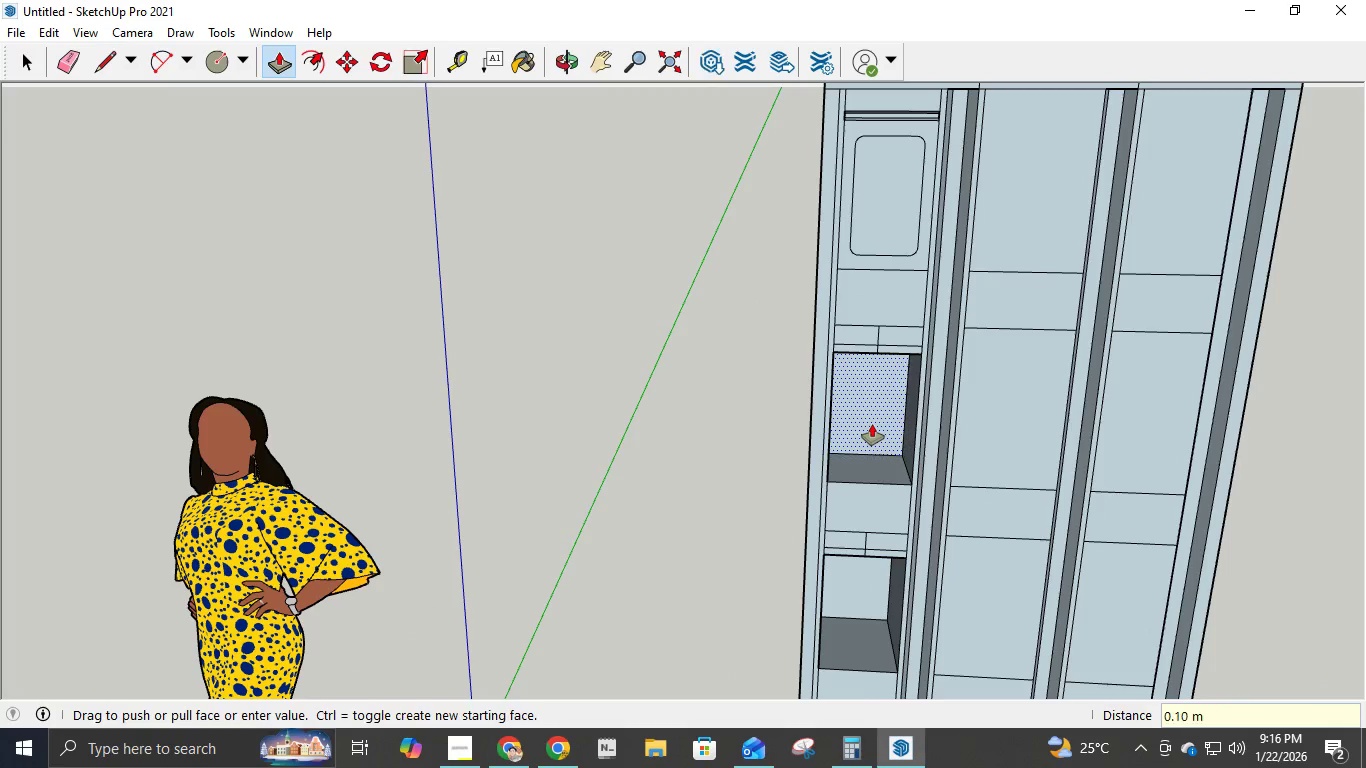 
key(NumpadEnter)
 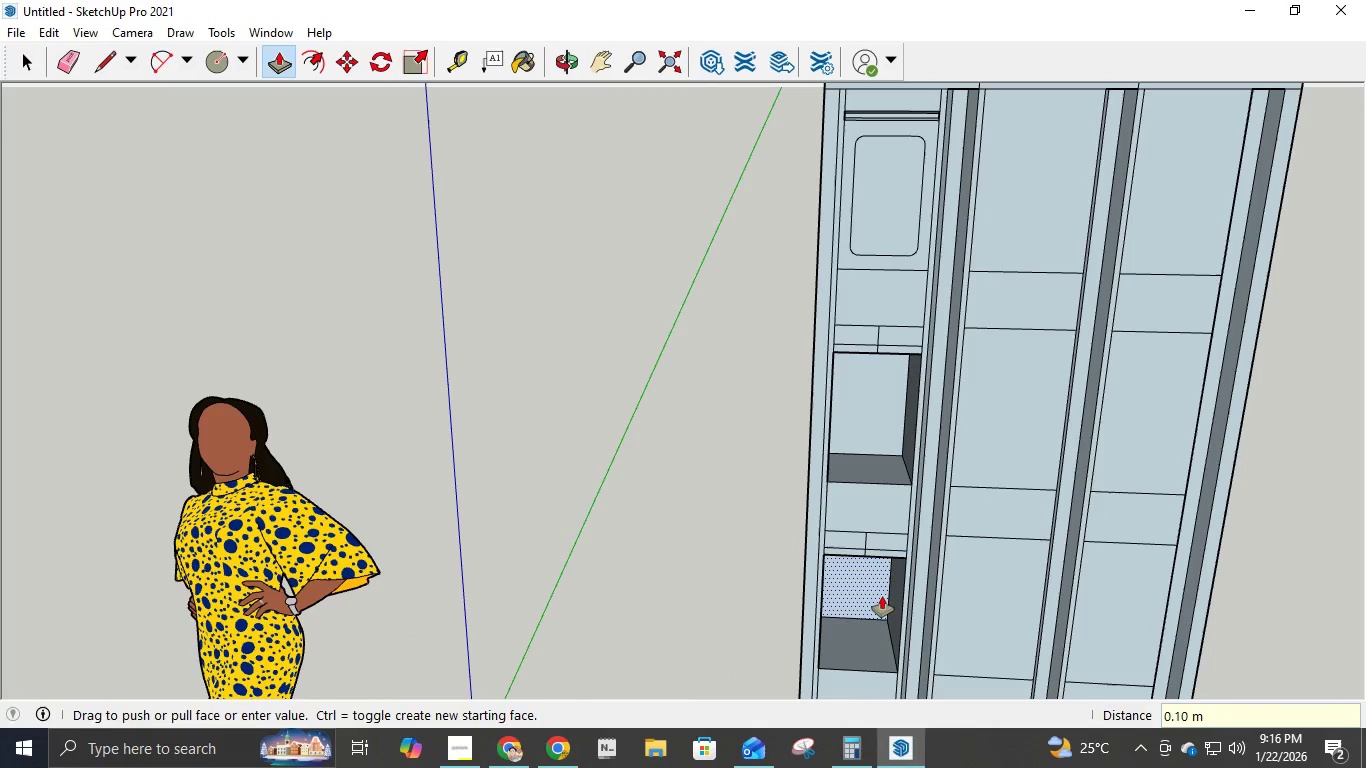 
left_click([873, 596])
 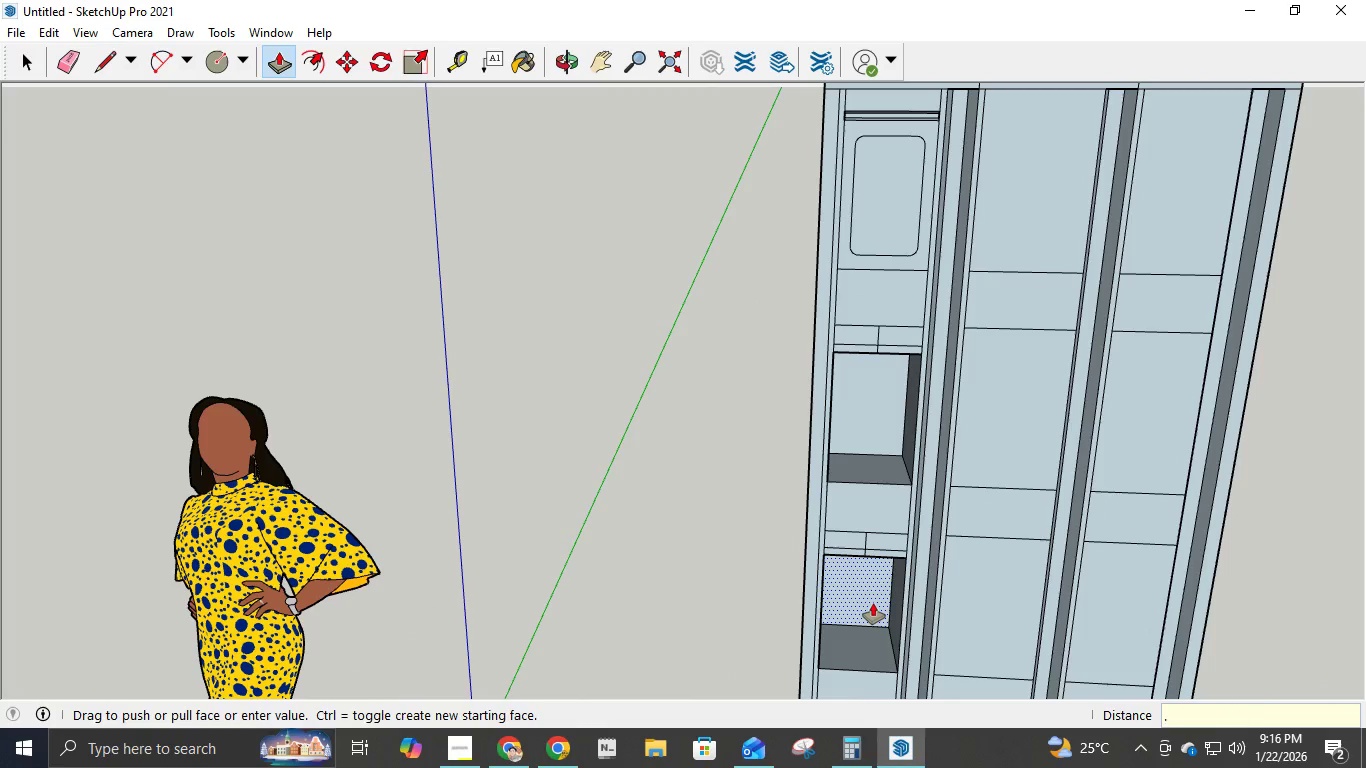 
key(NumpadDecimal)
 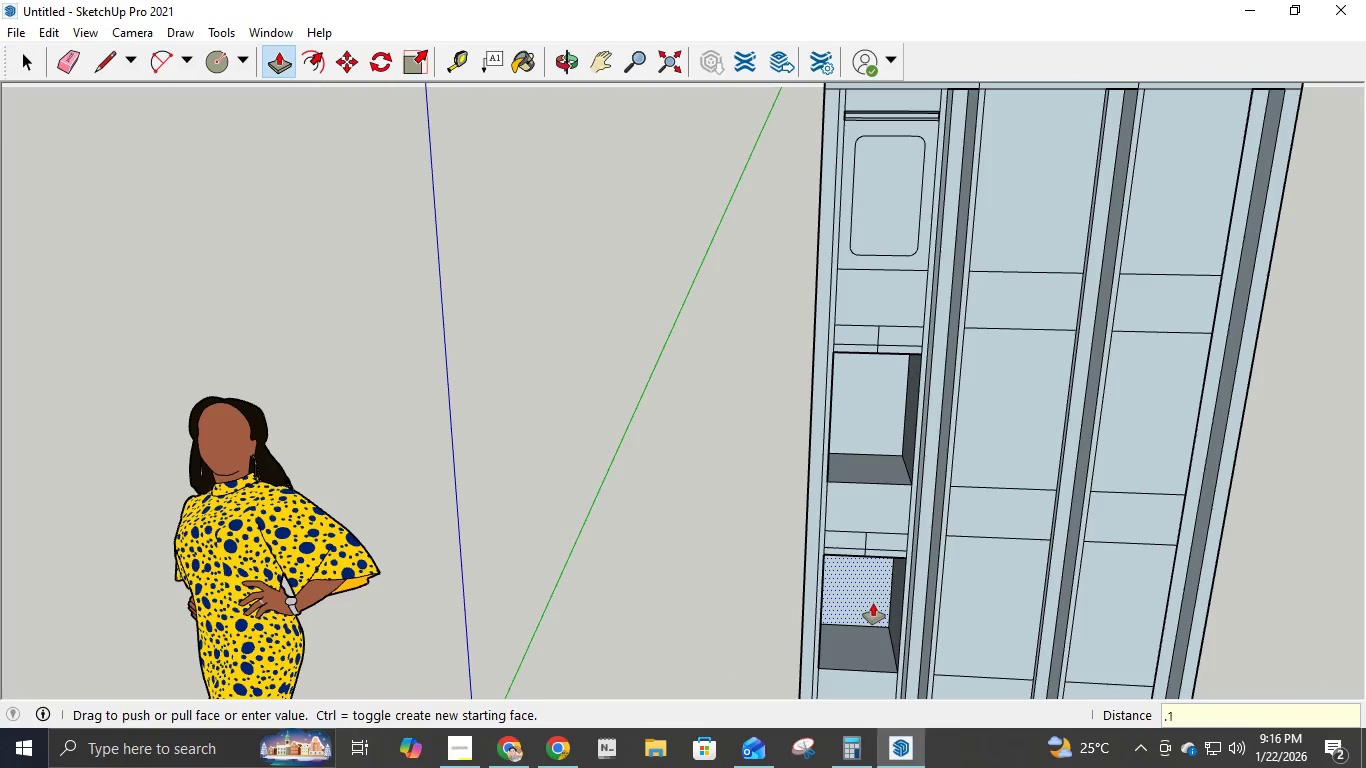 
key(Numpad1)
 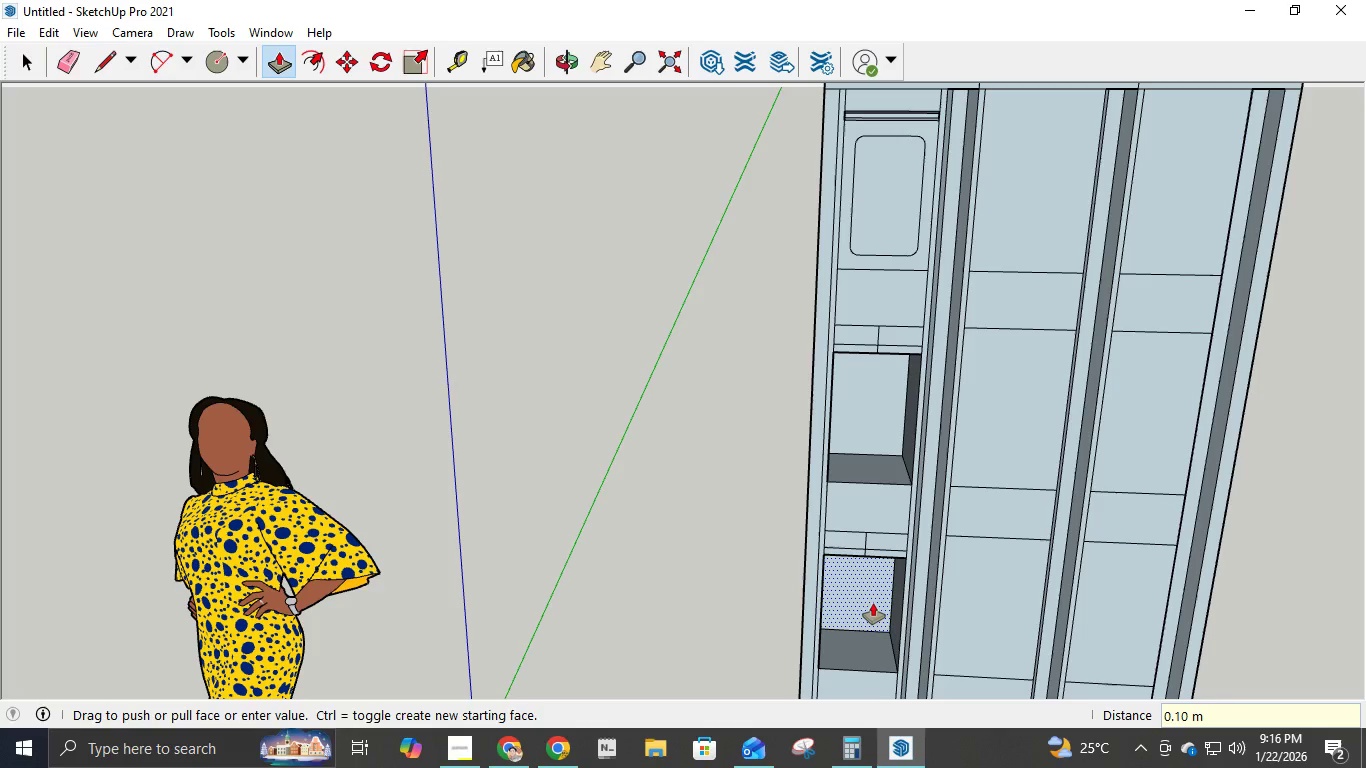 
key(NumpadEnter)
 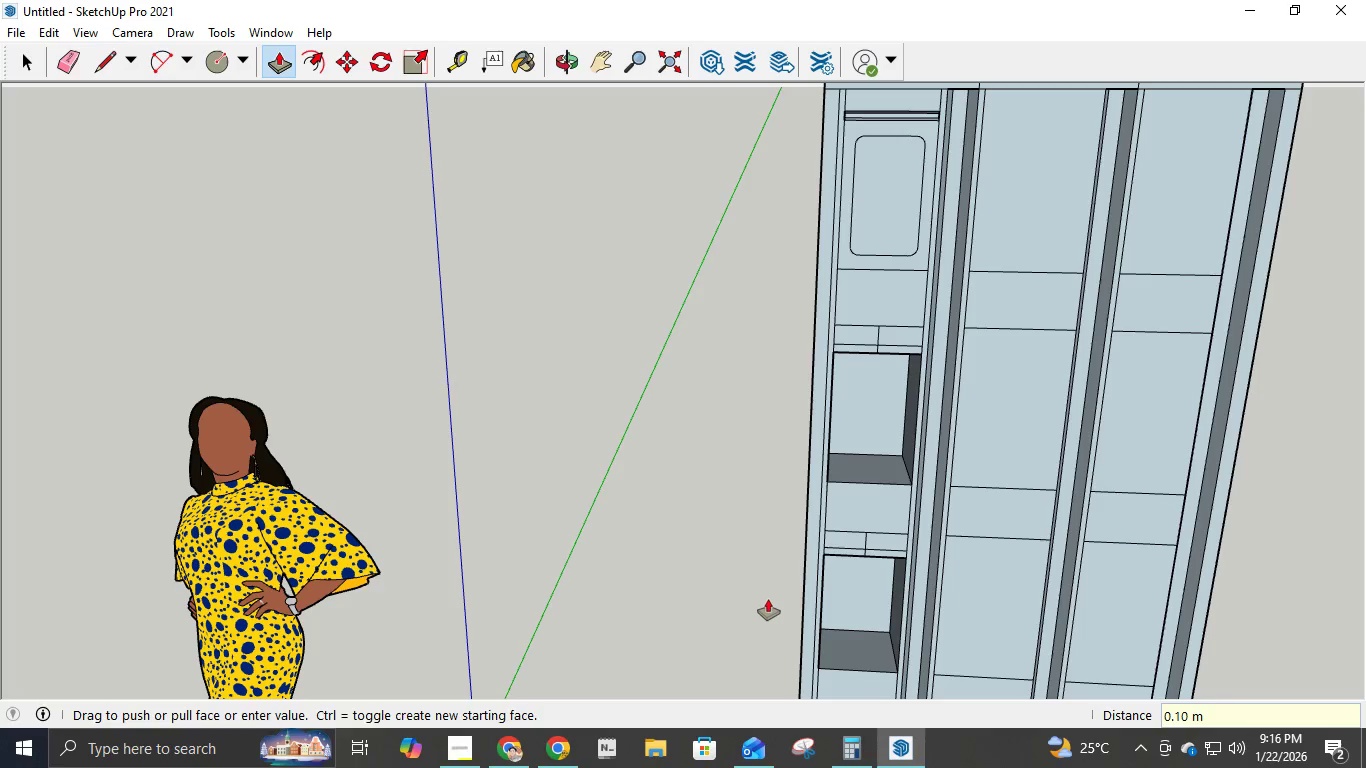 
scroll: coordinate [794, 583], scroll_direction: down, amount: 4.0
 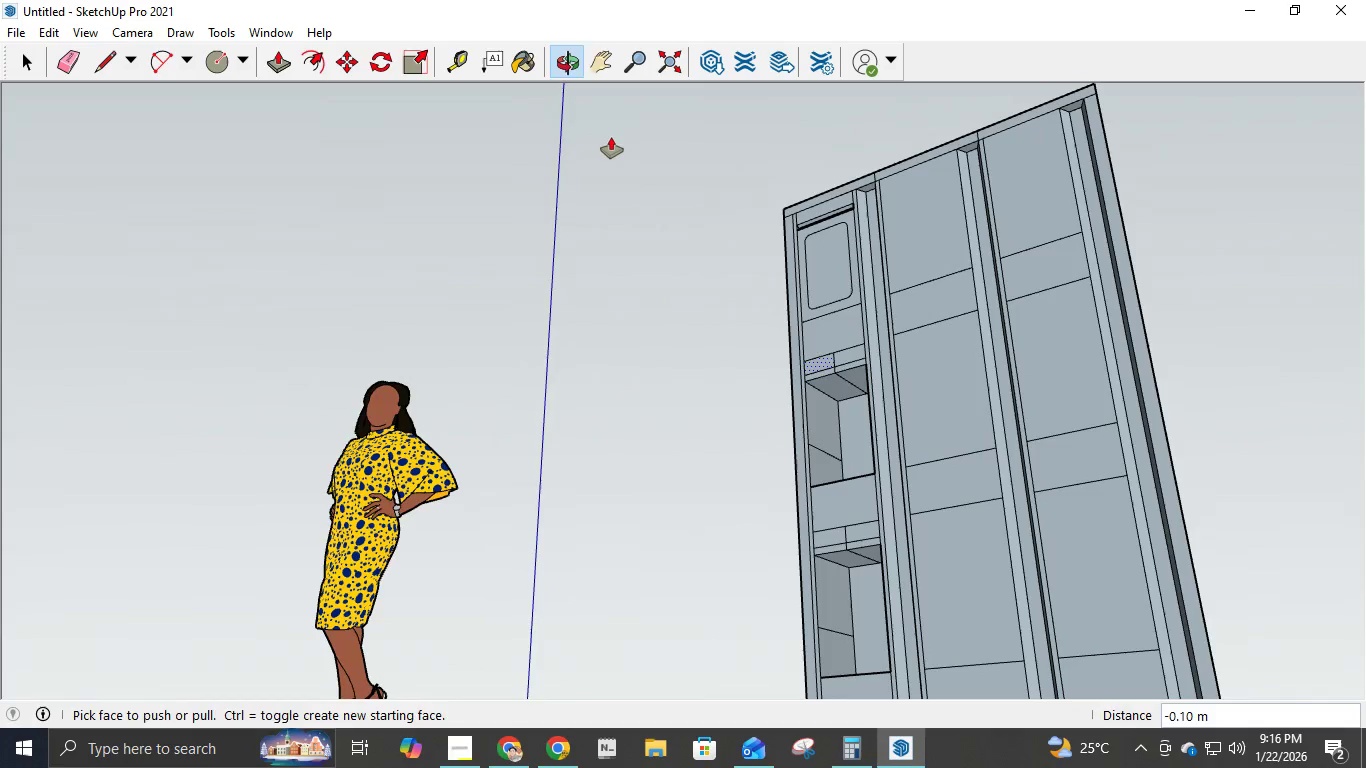 
key(E)
 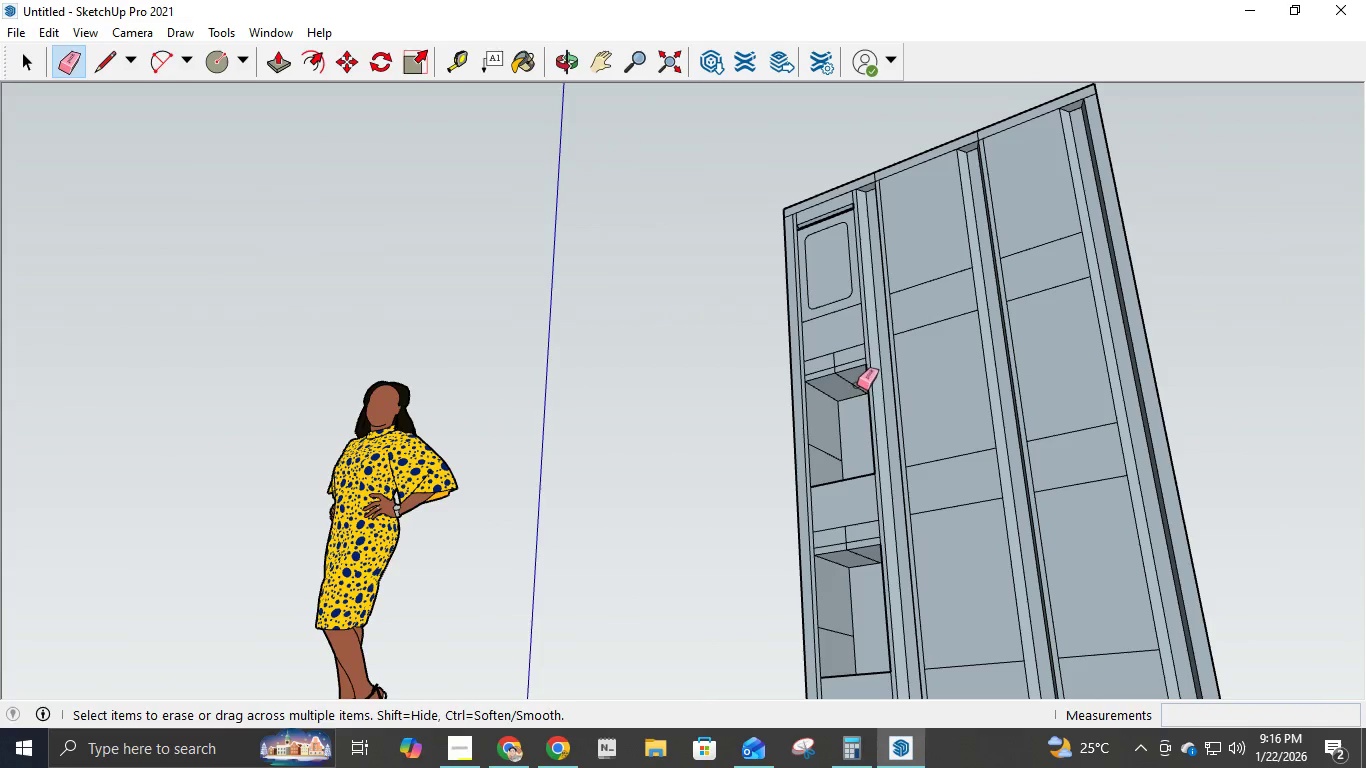 
left_click([852, 383])
 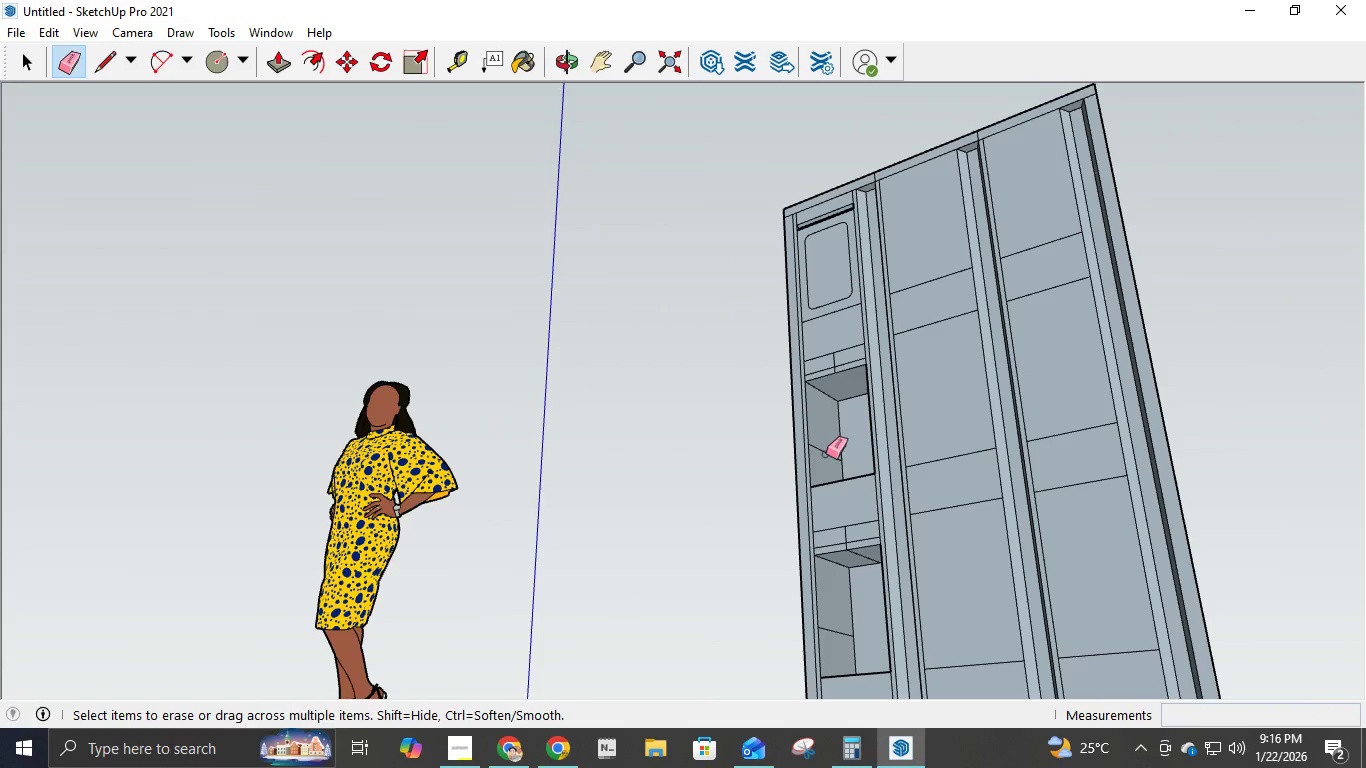 
double_click([826, 455])
 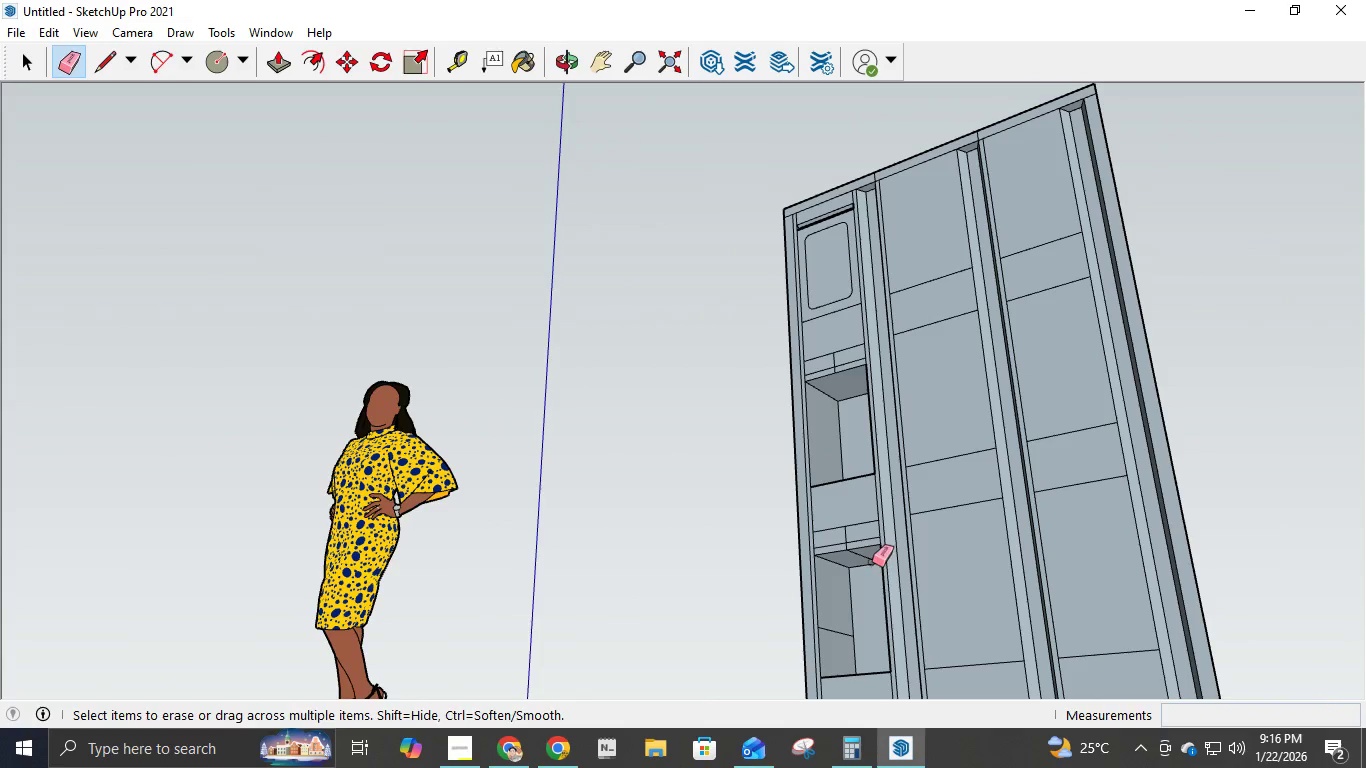 
left_click([864, 558])
 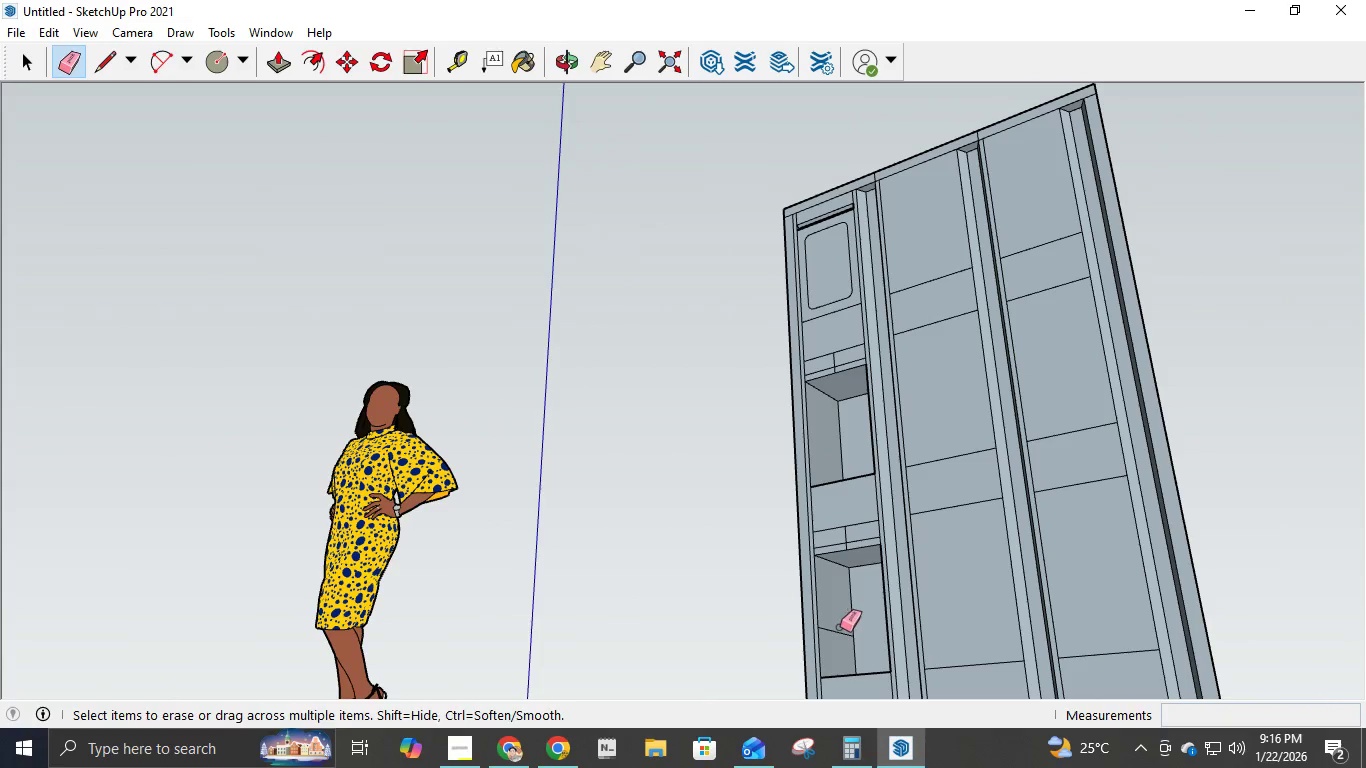 
left_click([838, 634])
 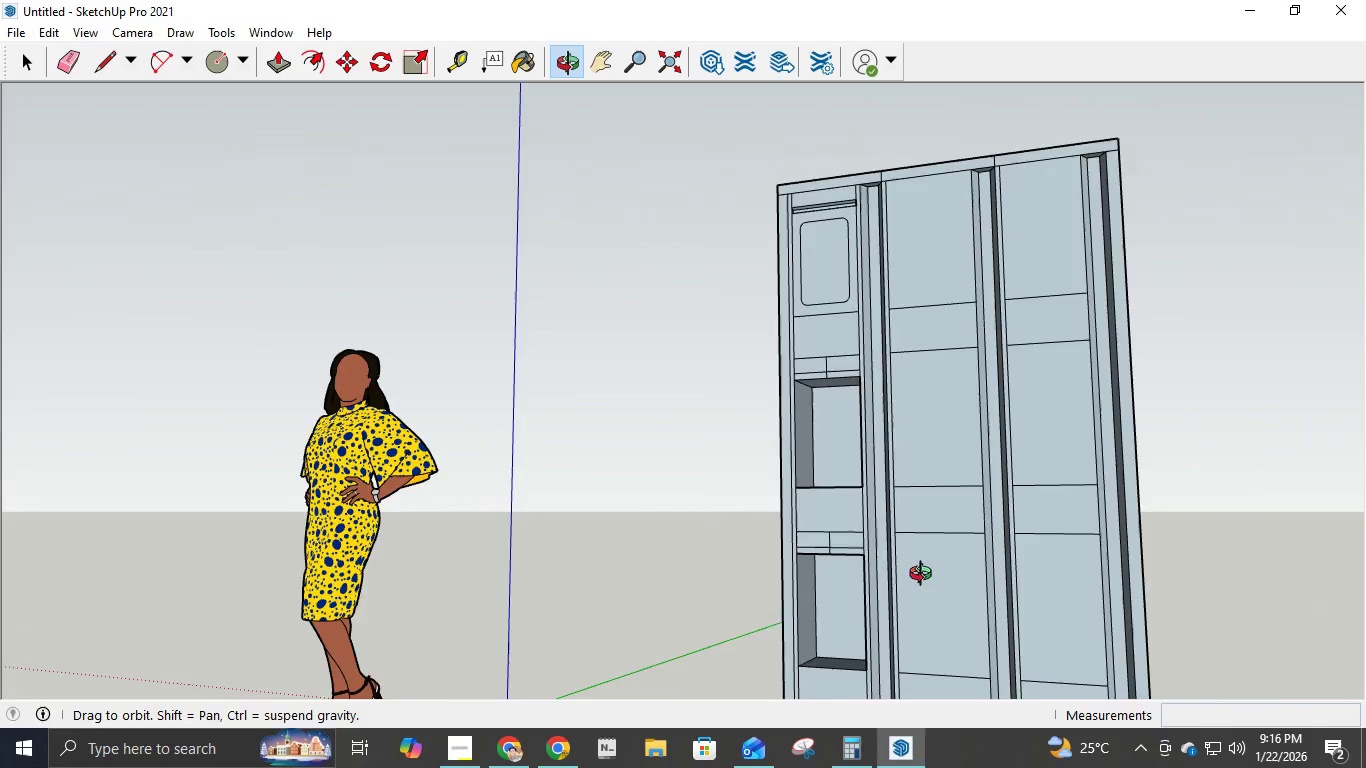 
scroll: coordinate [830, 550], scroll_direction: up, amount: 5.0
 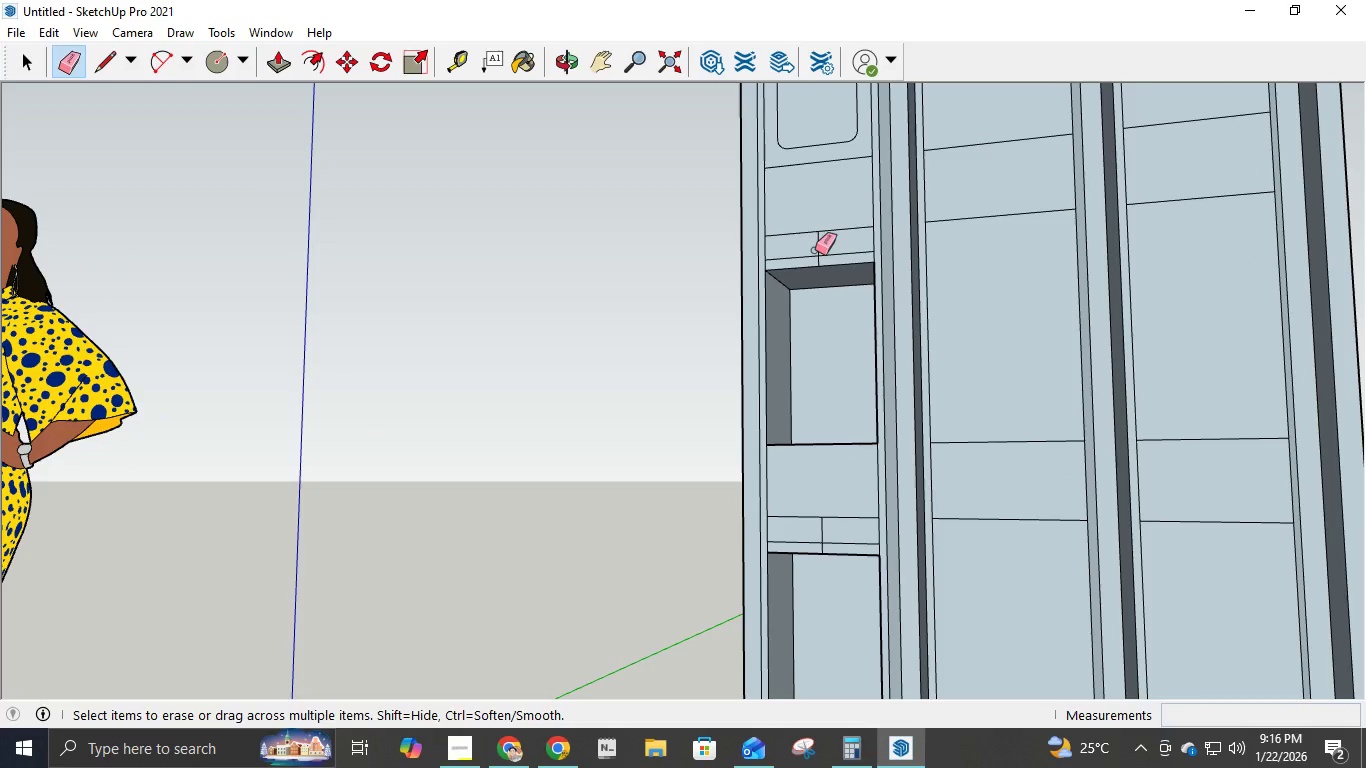 
left_click([818, 246])
 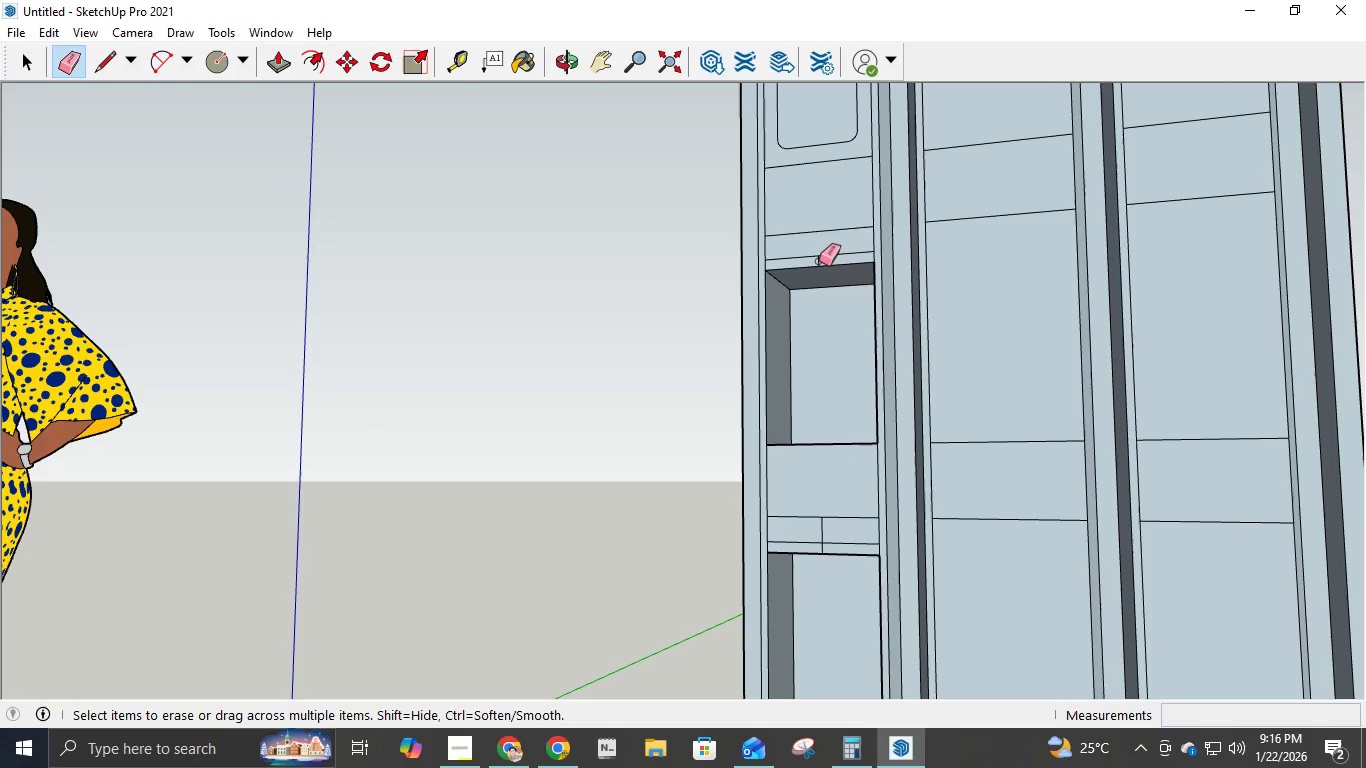 
left_click([819, 261])
 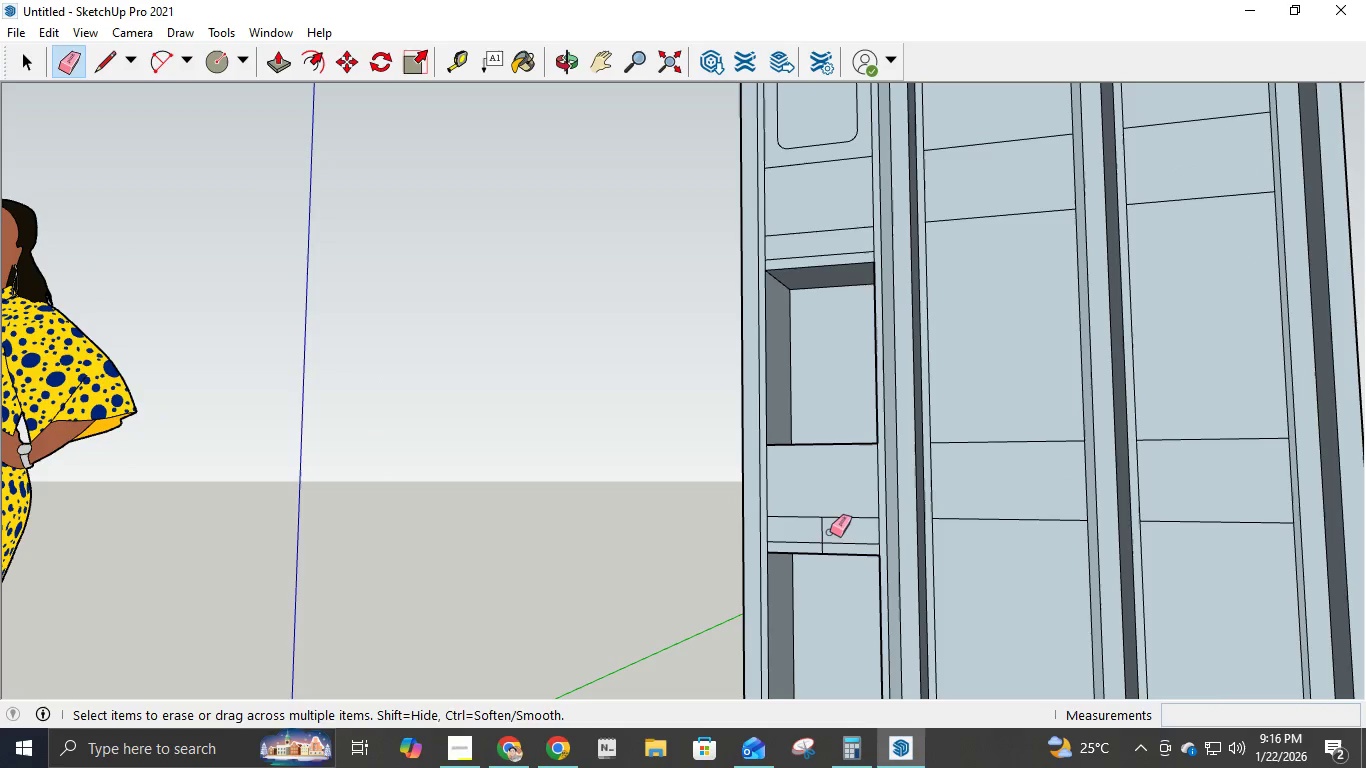 
left_click([821, 532])
 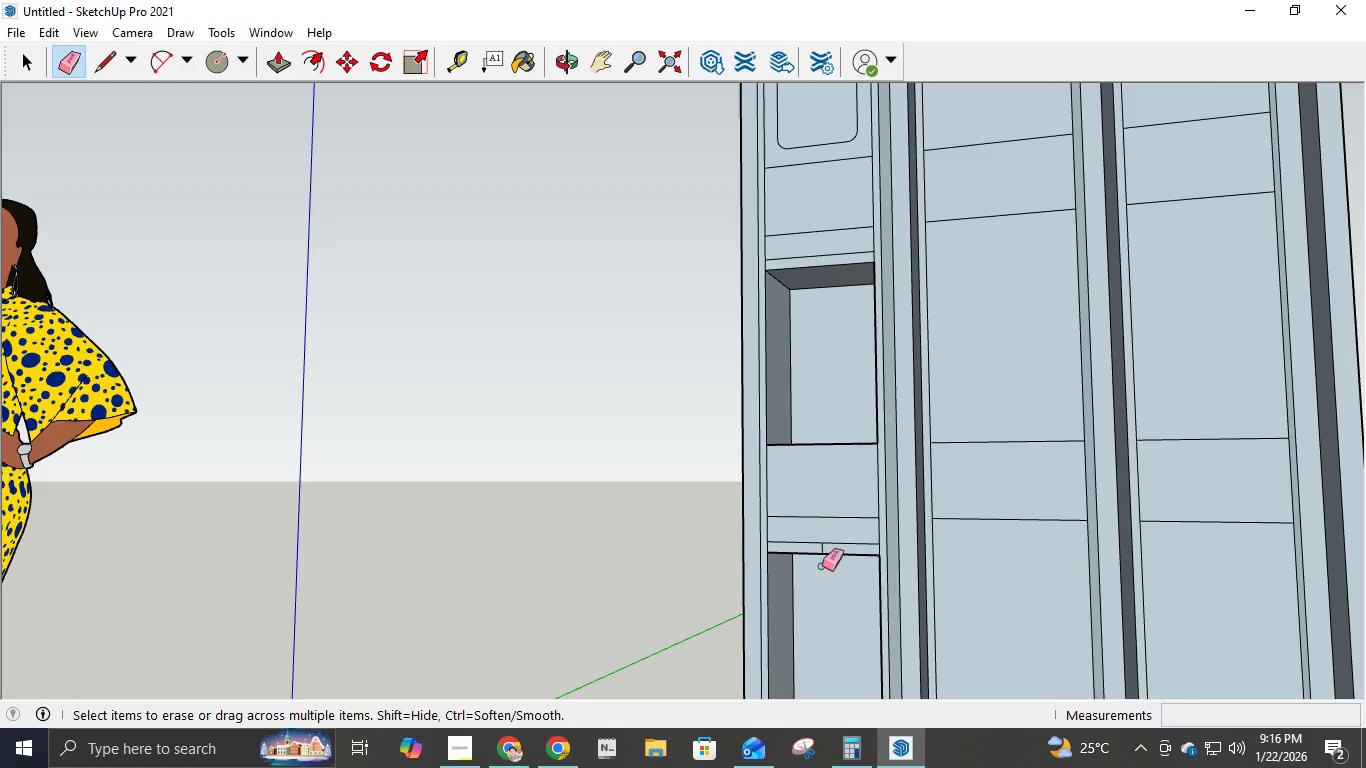 
scroll: coordinate [825, 571], scroll_direction: up, amount: 5.0
 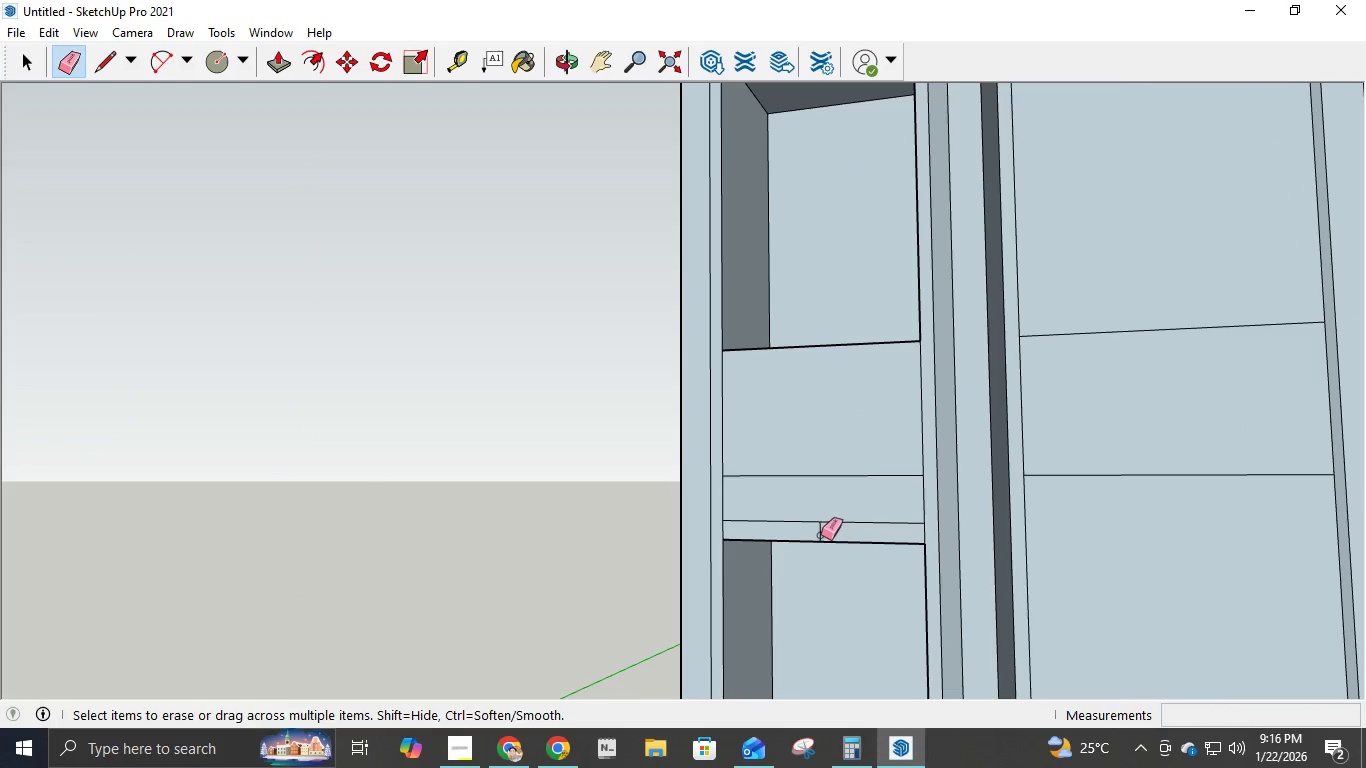 
left_click([821, 534])
 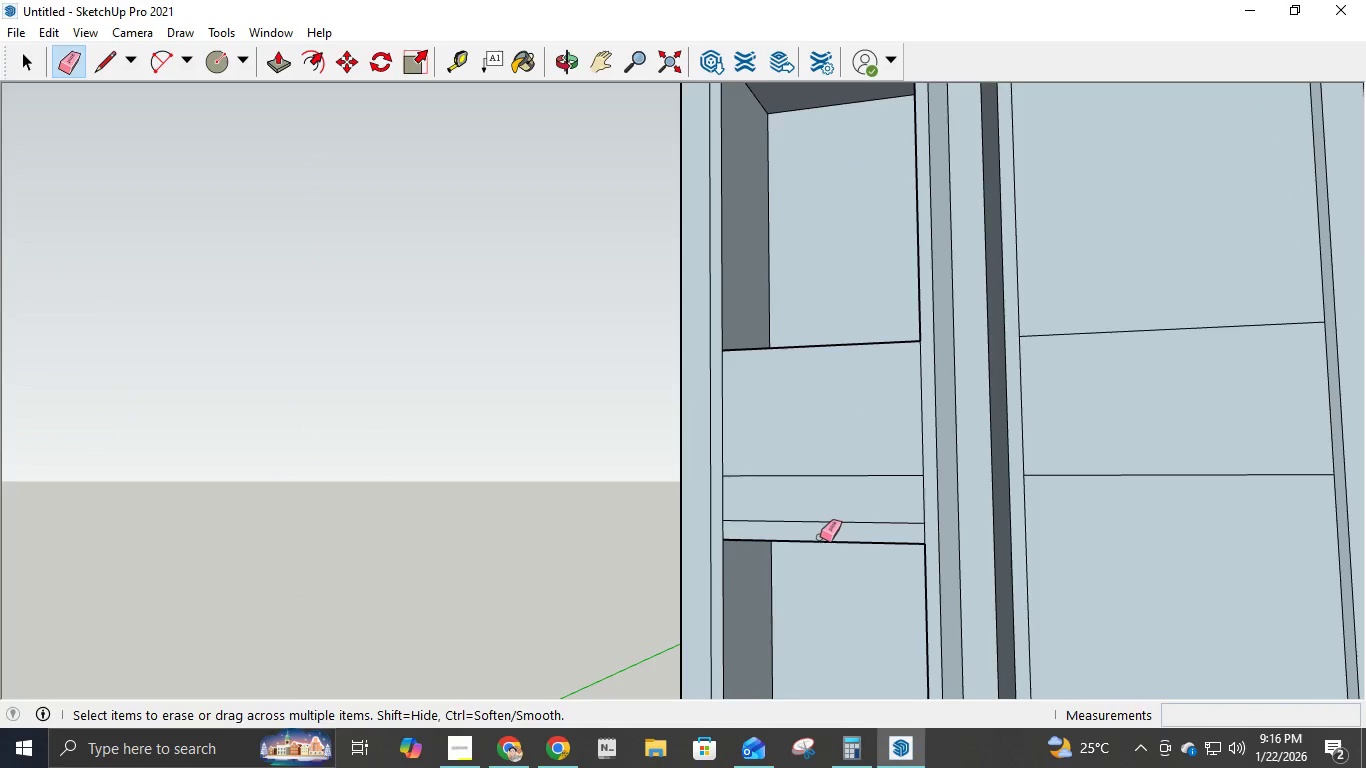 
scroll: coordinate [818, 536], scroll_direction: down, amount: 6.0
 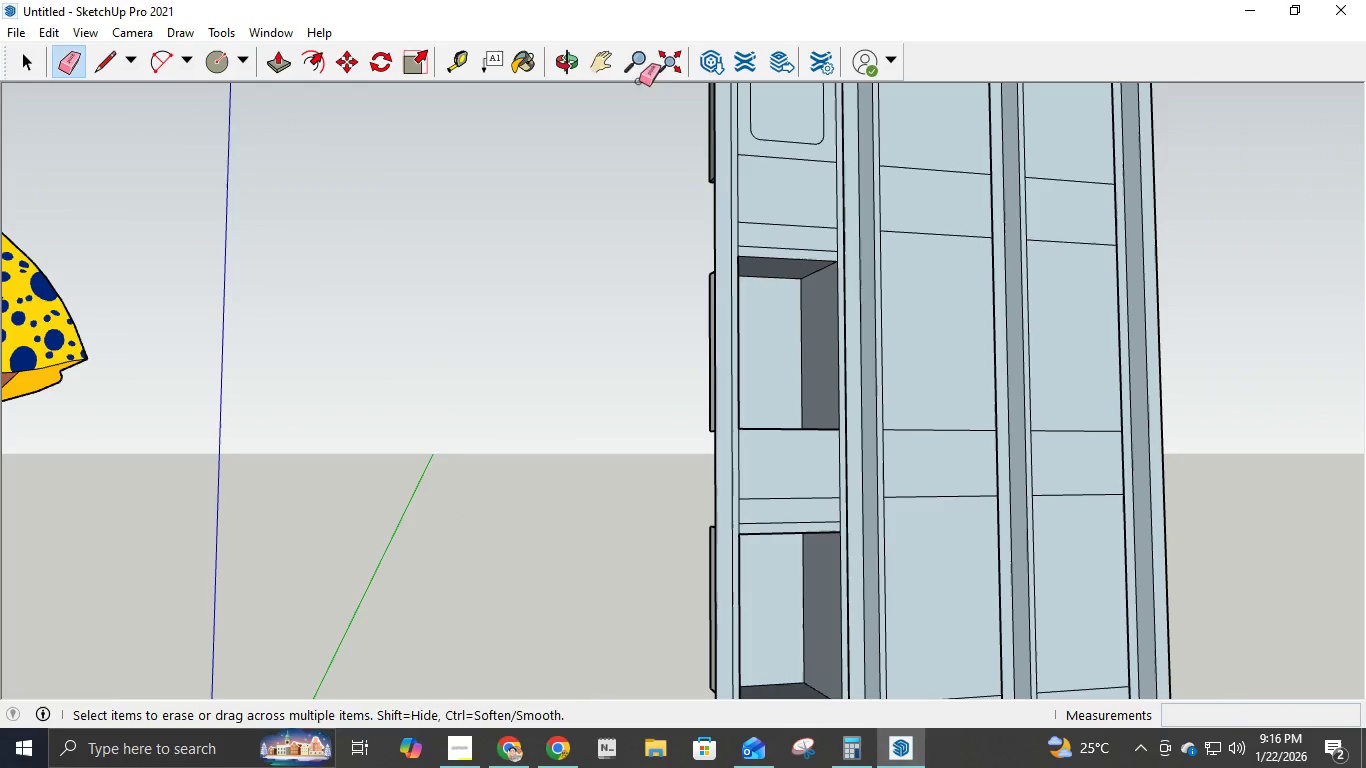 
left_click([604, 59])
 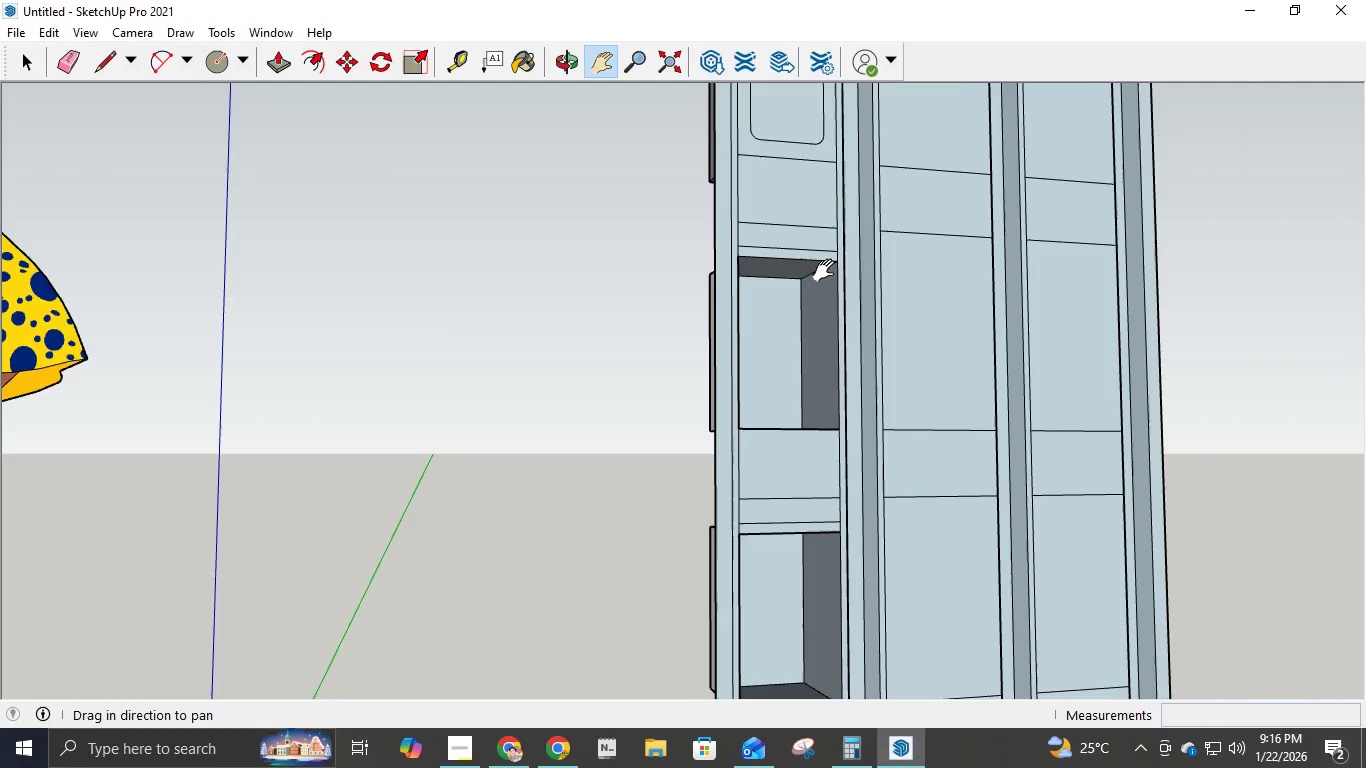 
left_click_drag(start_coordinate=[829, 274], to_coordinate=[861, 457])
 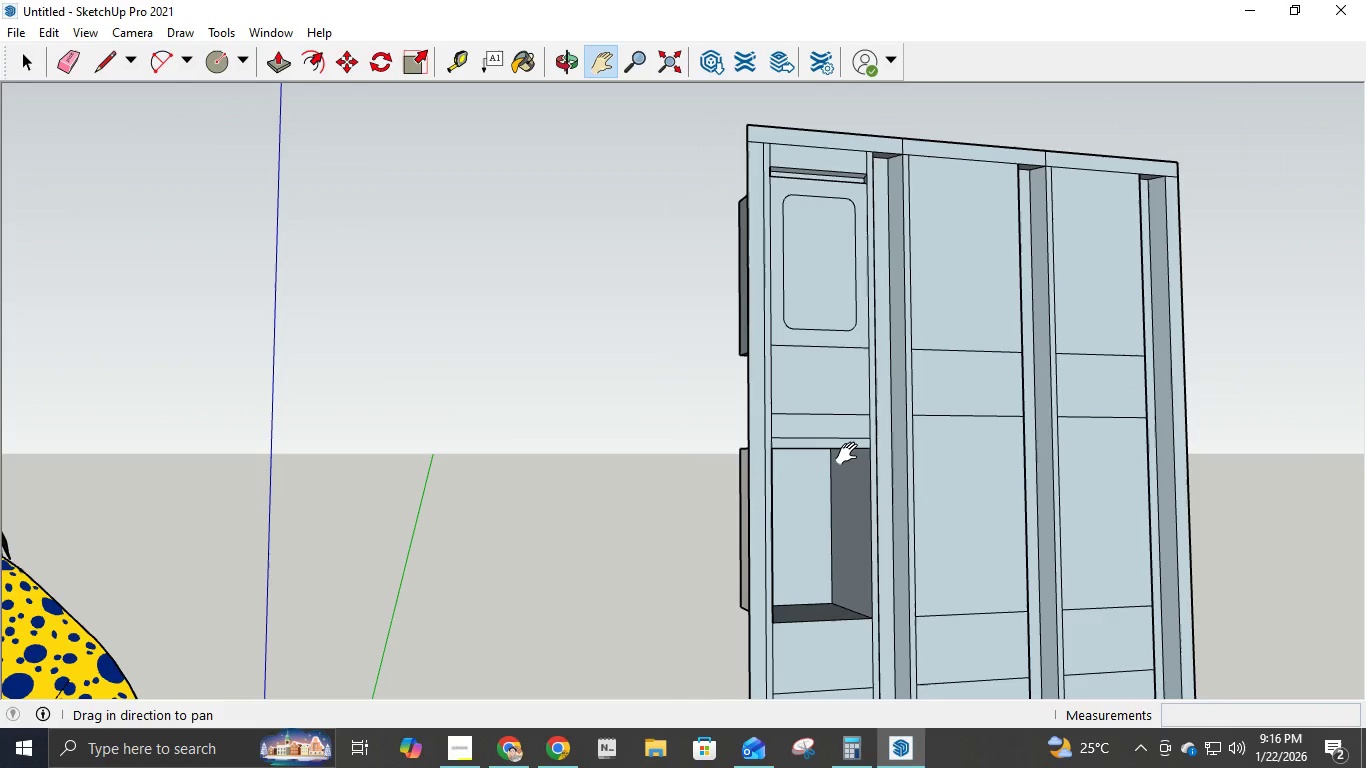 
key(P)
 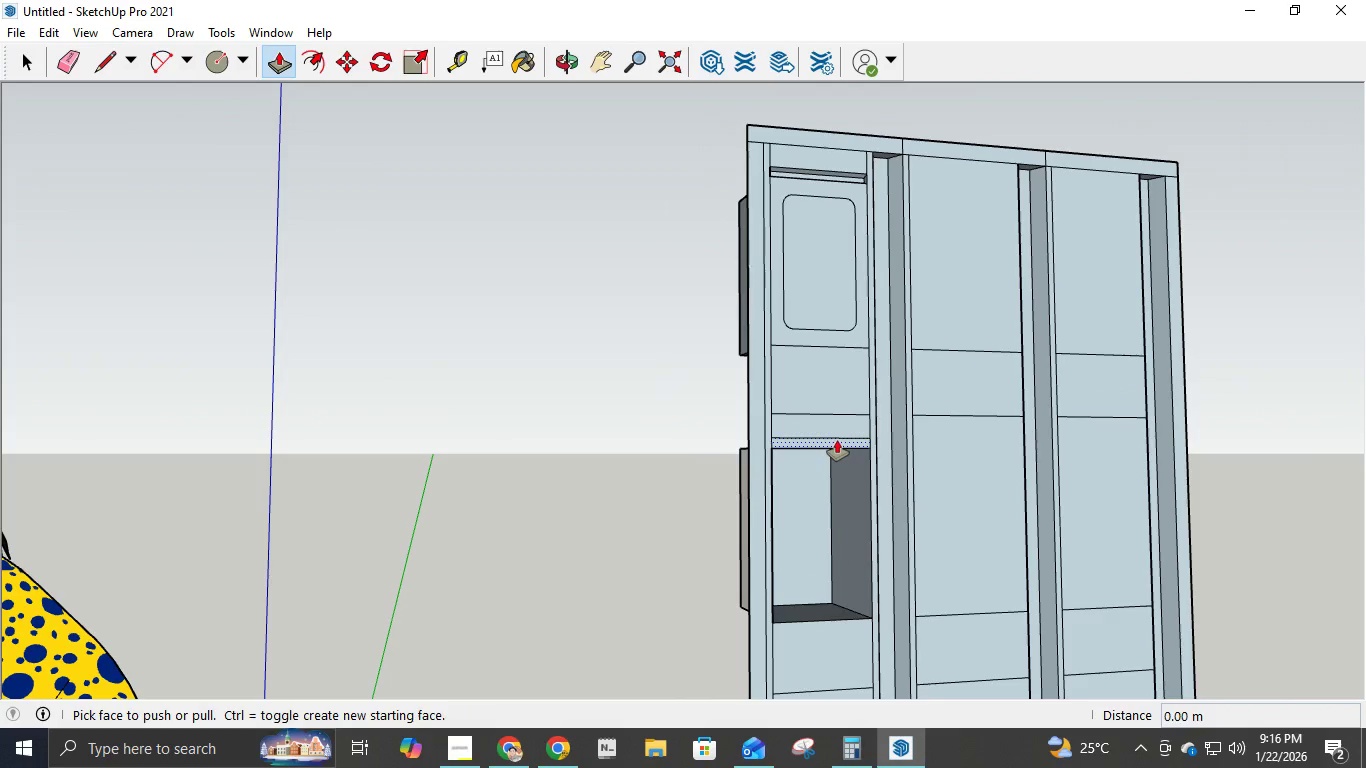 
left_click([837, 440])
 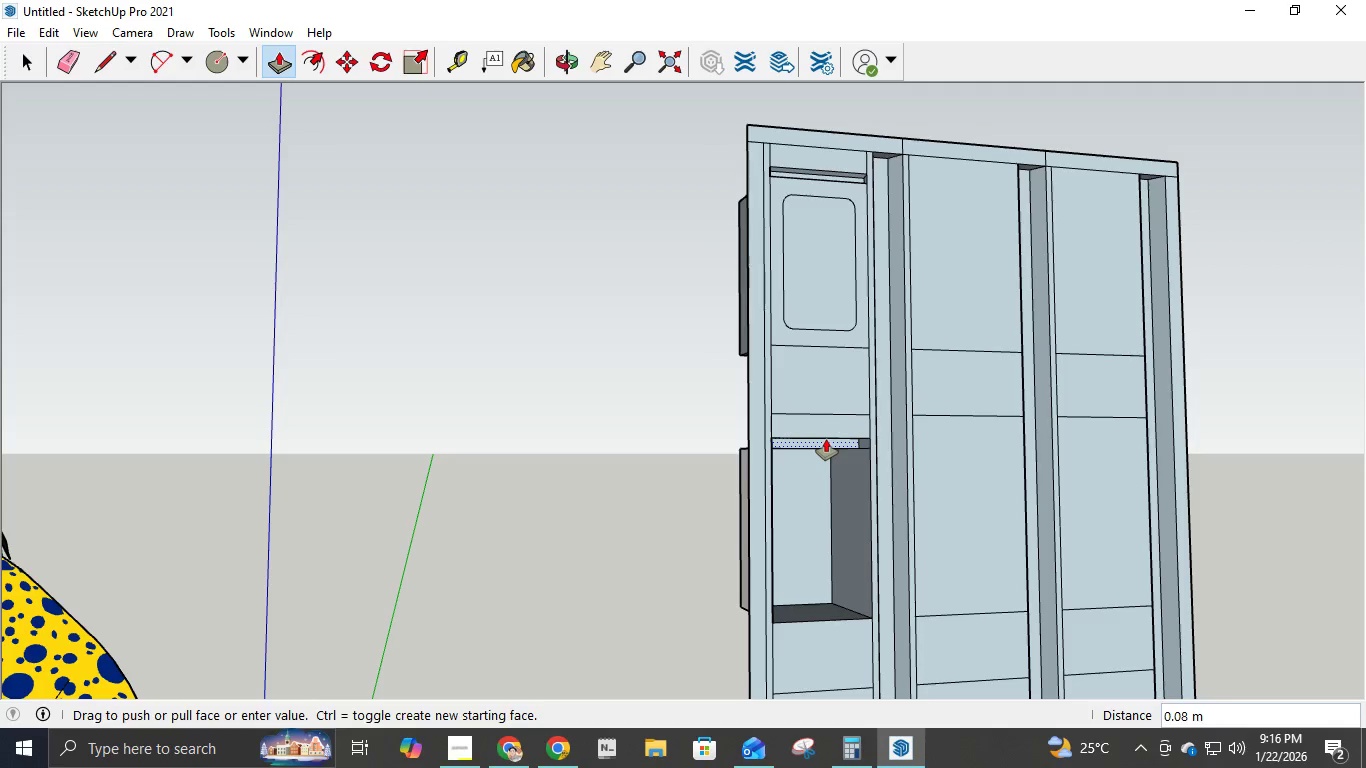 
key(Escape)
 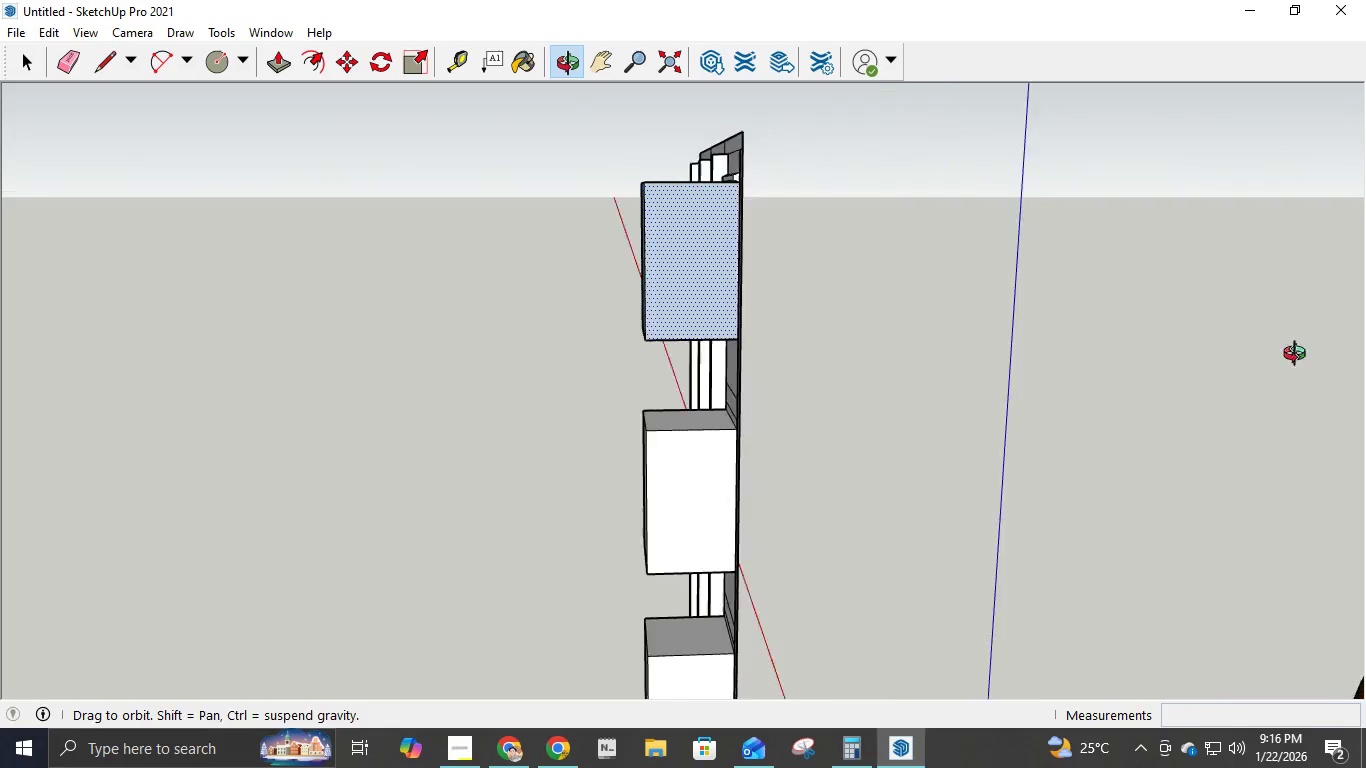 
scroll: coordinate [662, 140], scroll_direction: up, amount: 9.0
 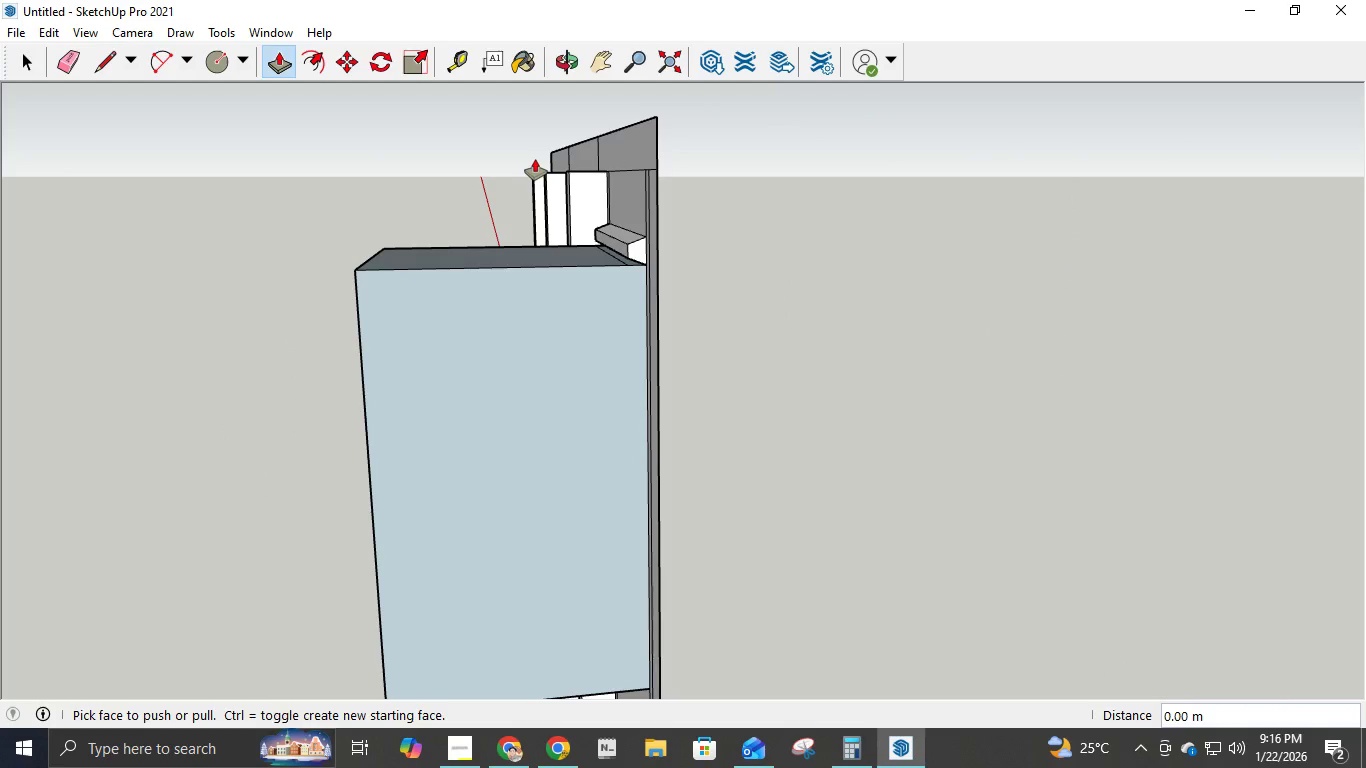 
key(L)
 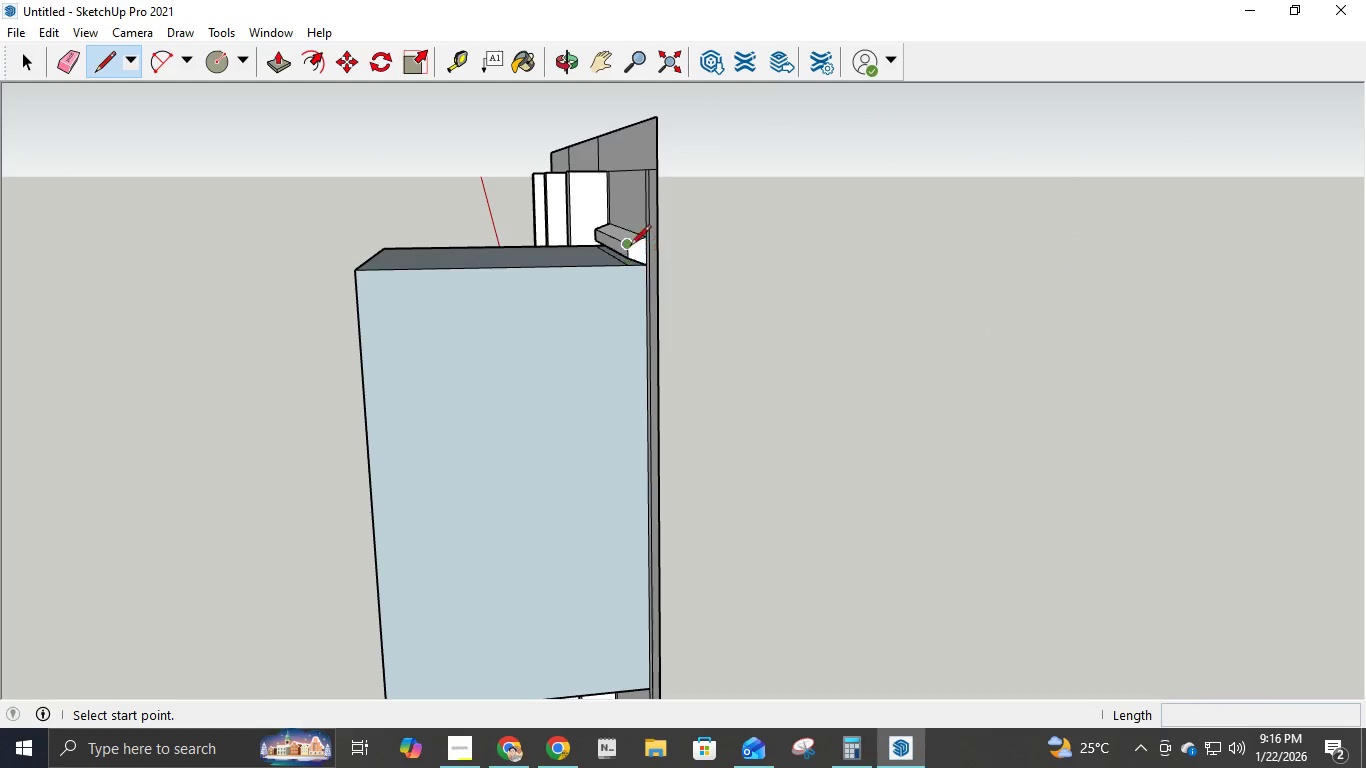 
left_click([628, 247])
 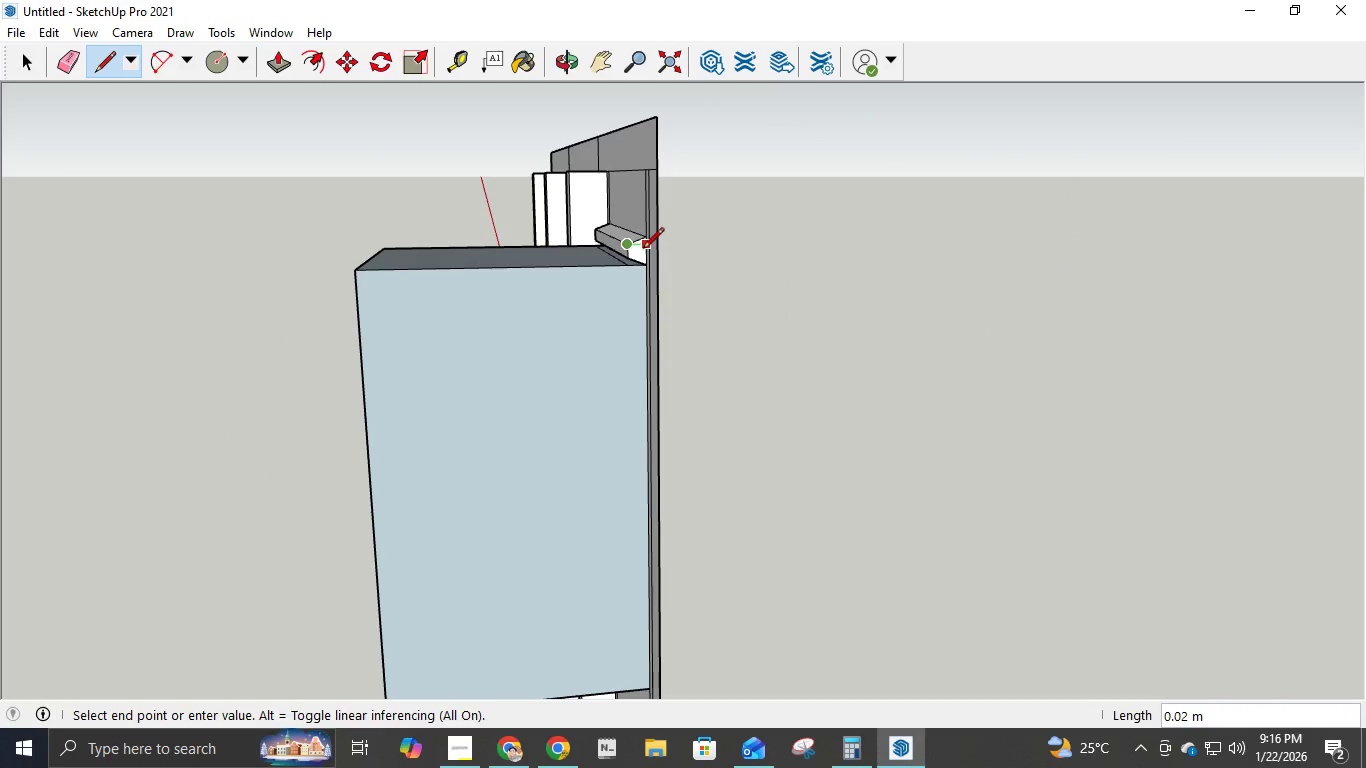 
key(Escape)
 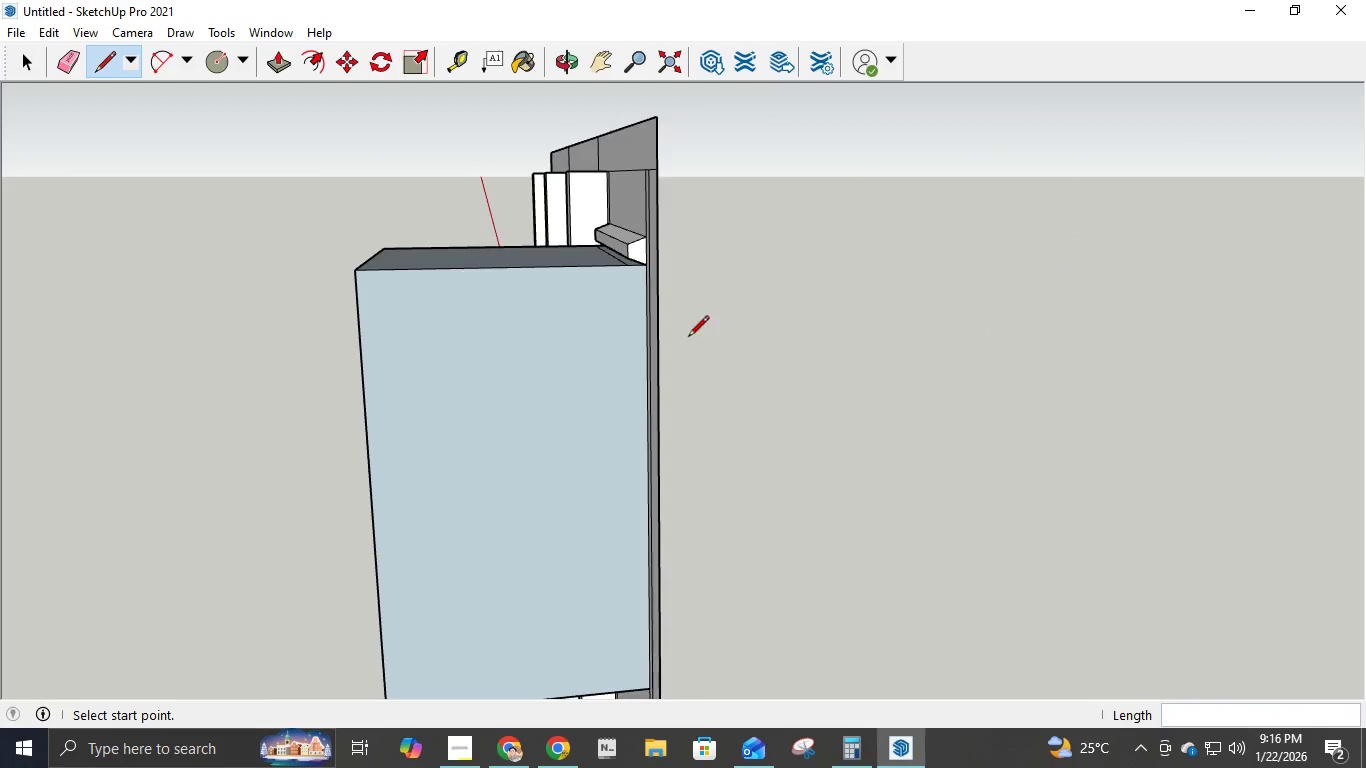 
scroll: coordinate [689, 348], scroll_direction: down, amount: 7.0
 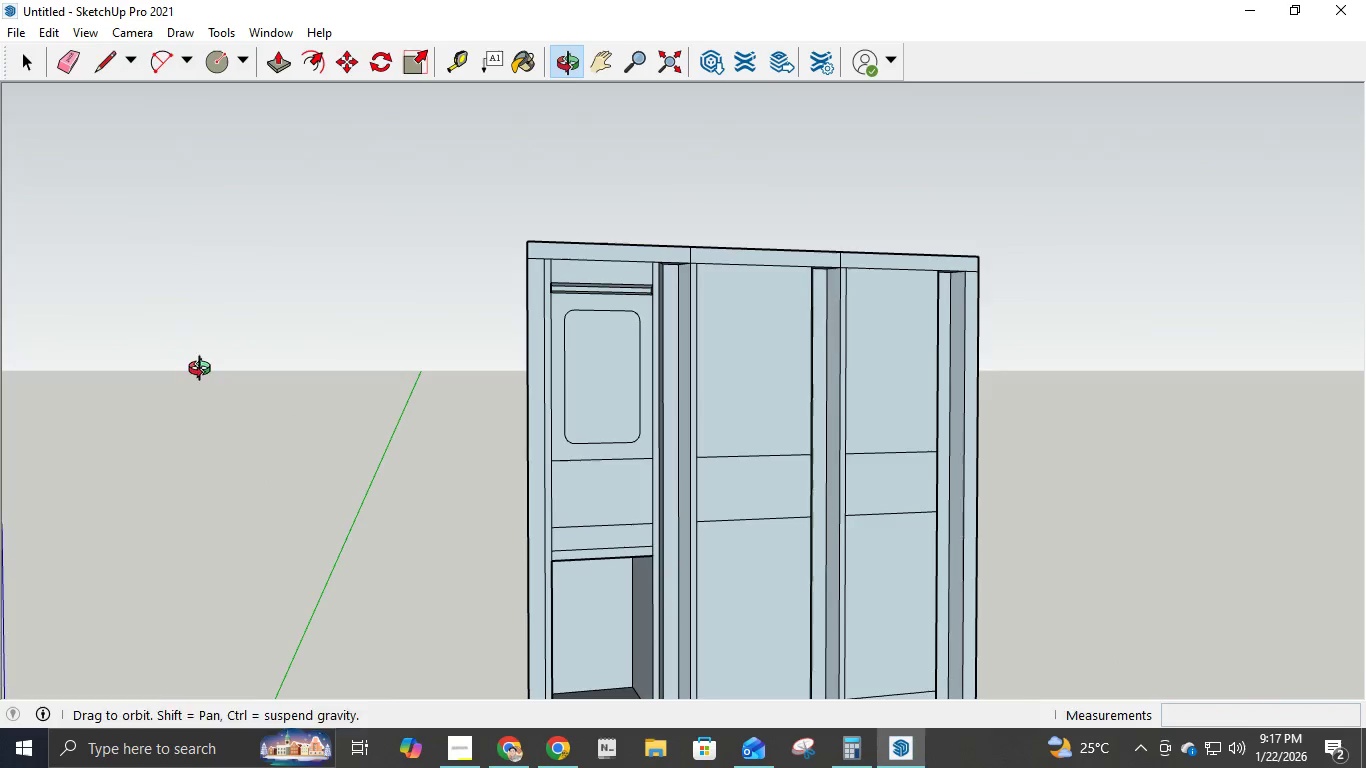 
scroll: coordinate [505, 565], scroll_direction: up, amount: 5.0
 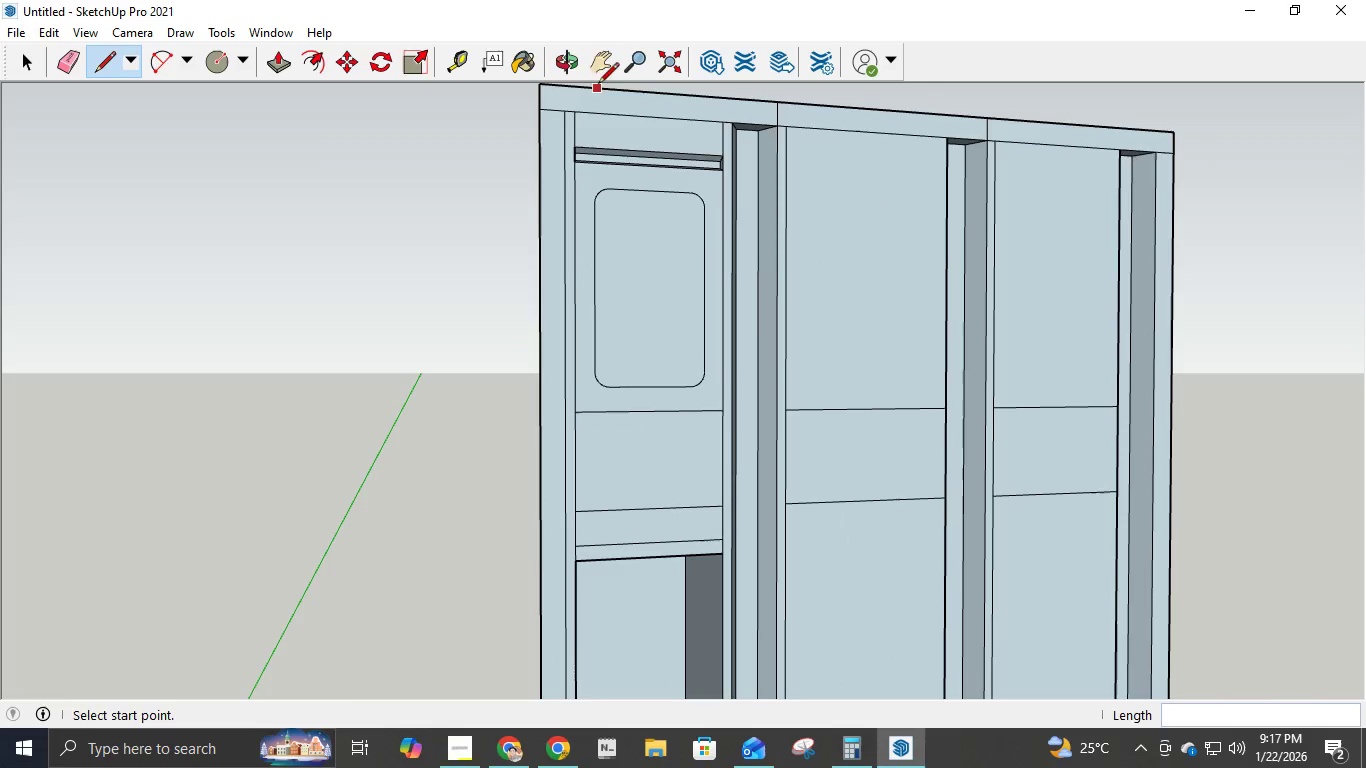 
left_click([604, 59])
 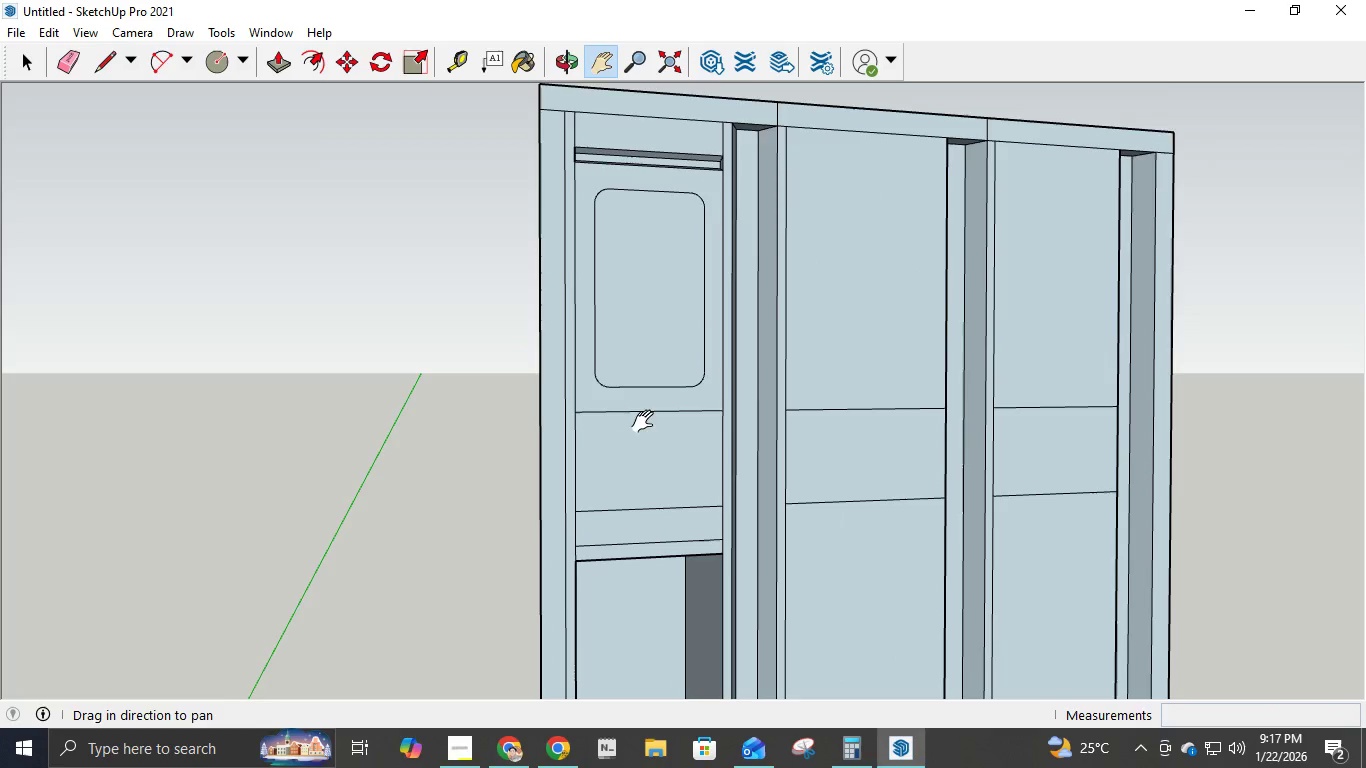 
left_click_drag(start_coordinate=[642, 483], to_coordinate=[642, 308])
 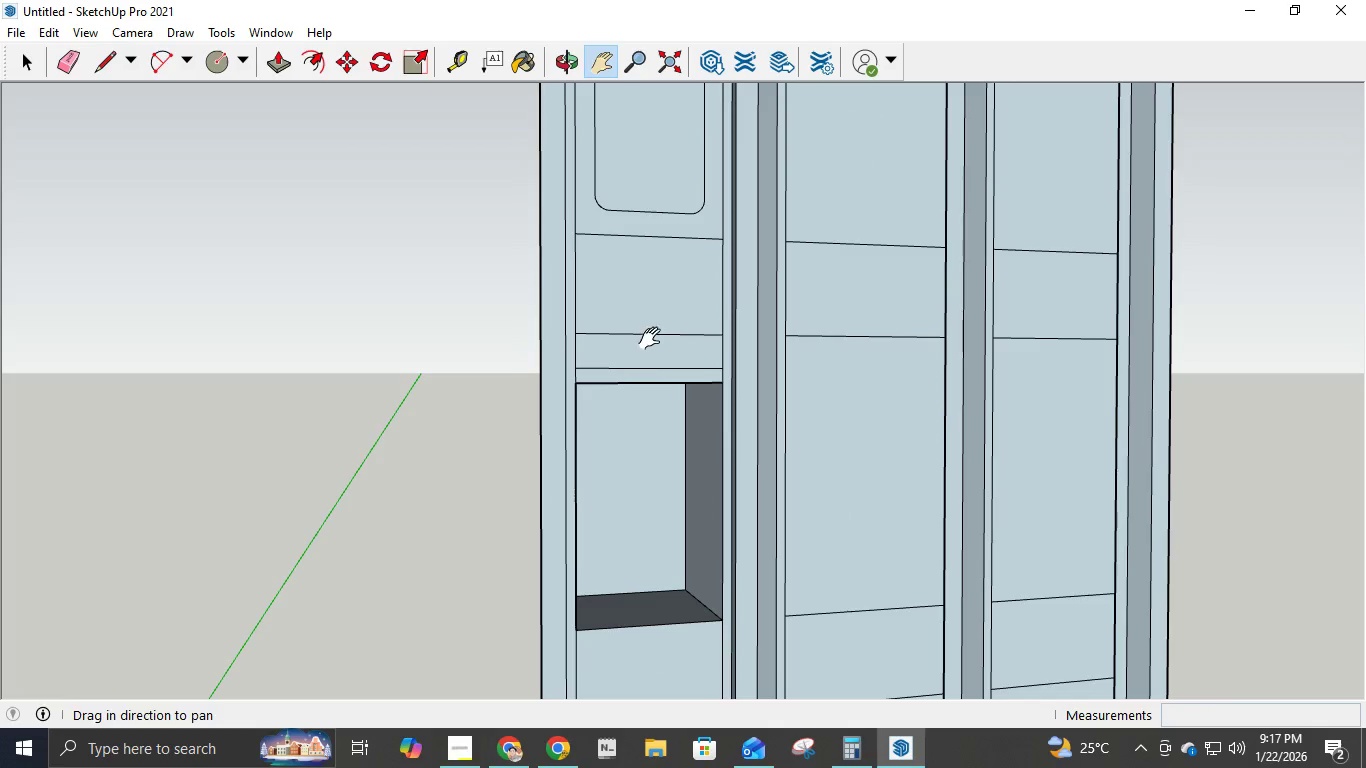 
key(P)
 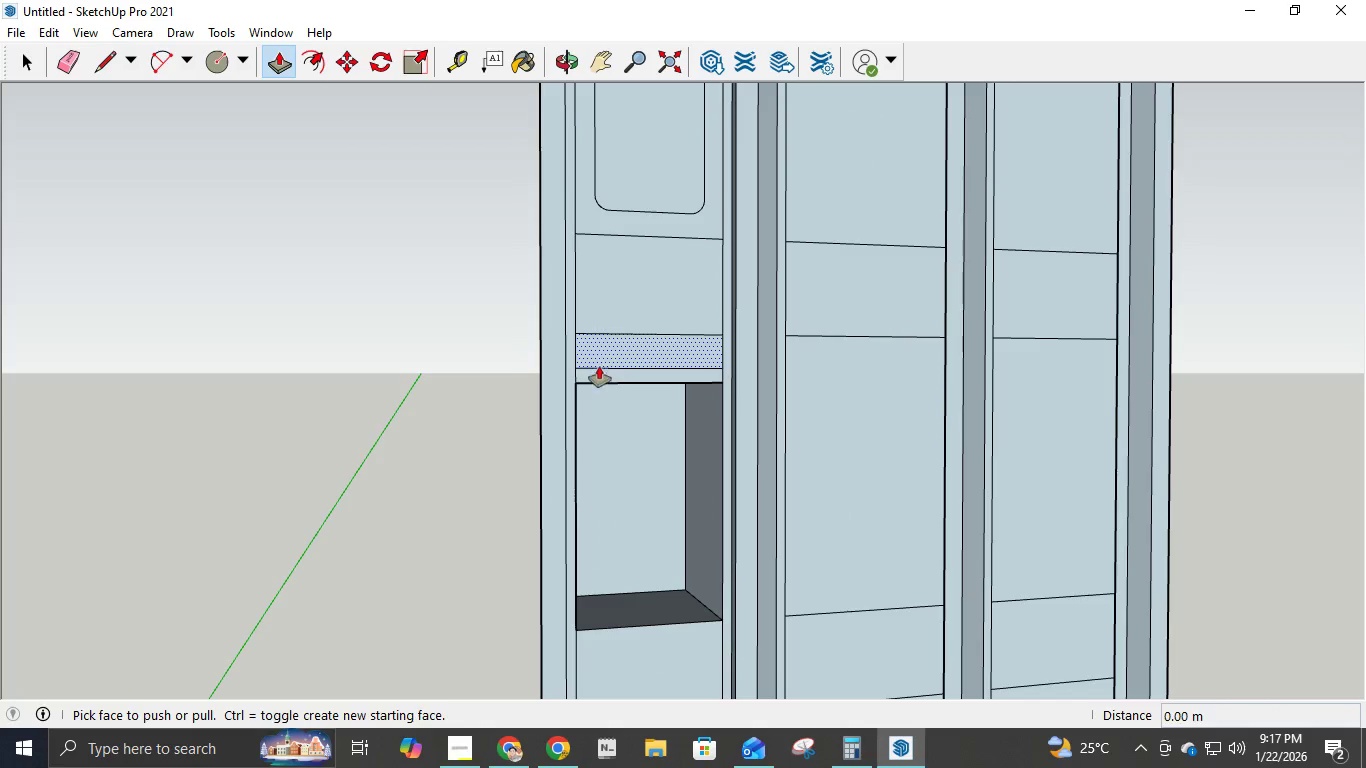 
left_click([603, 377])
 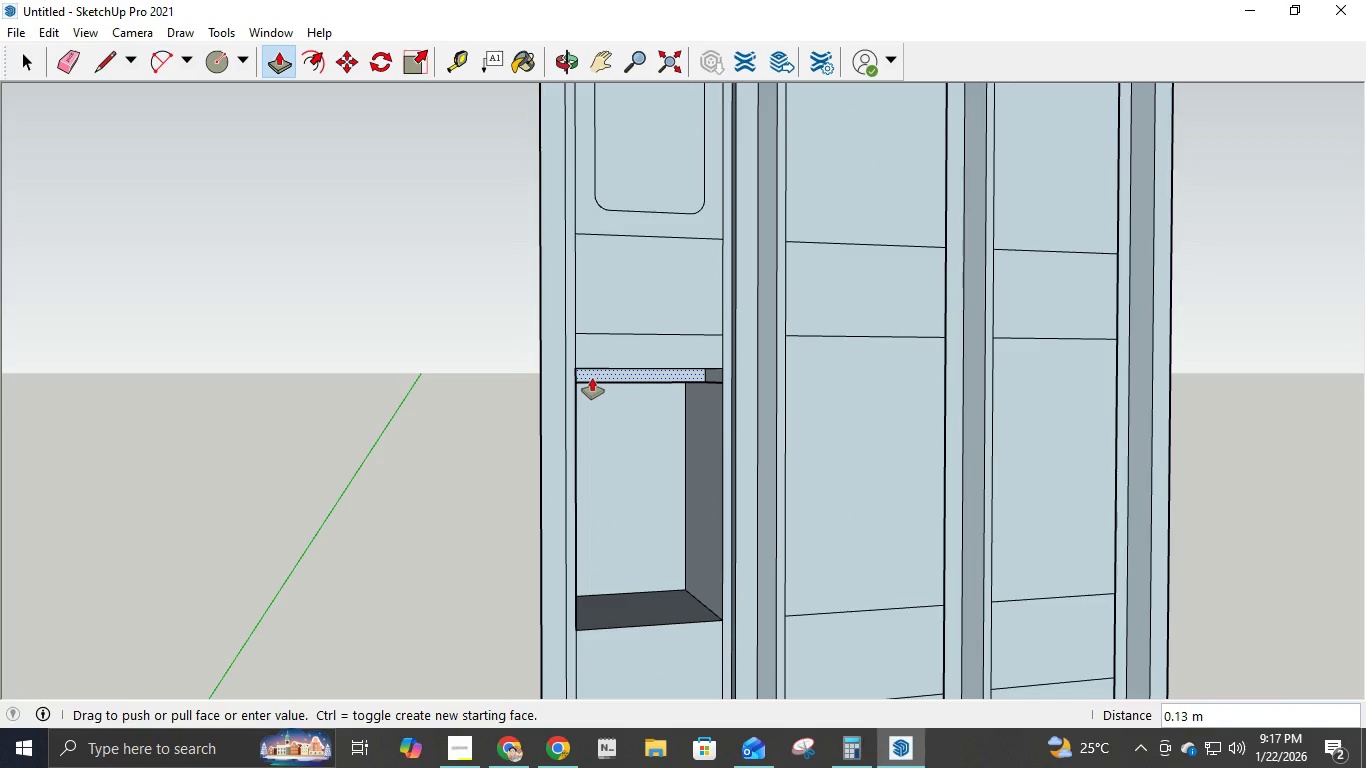 
key(NumpadDecimal)
 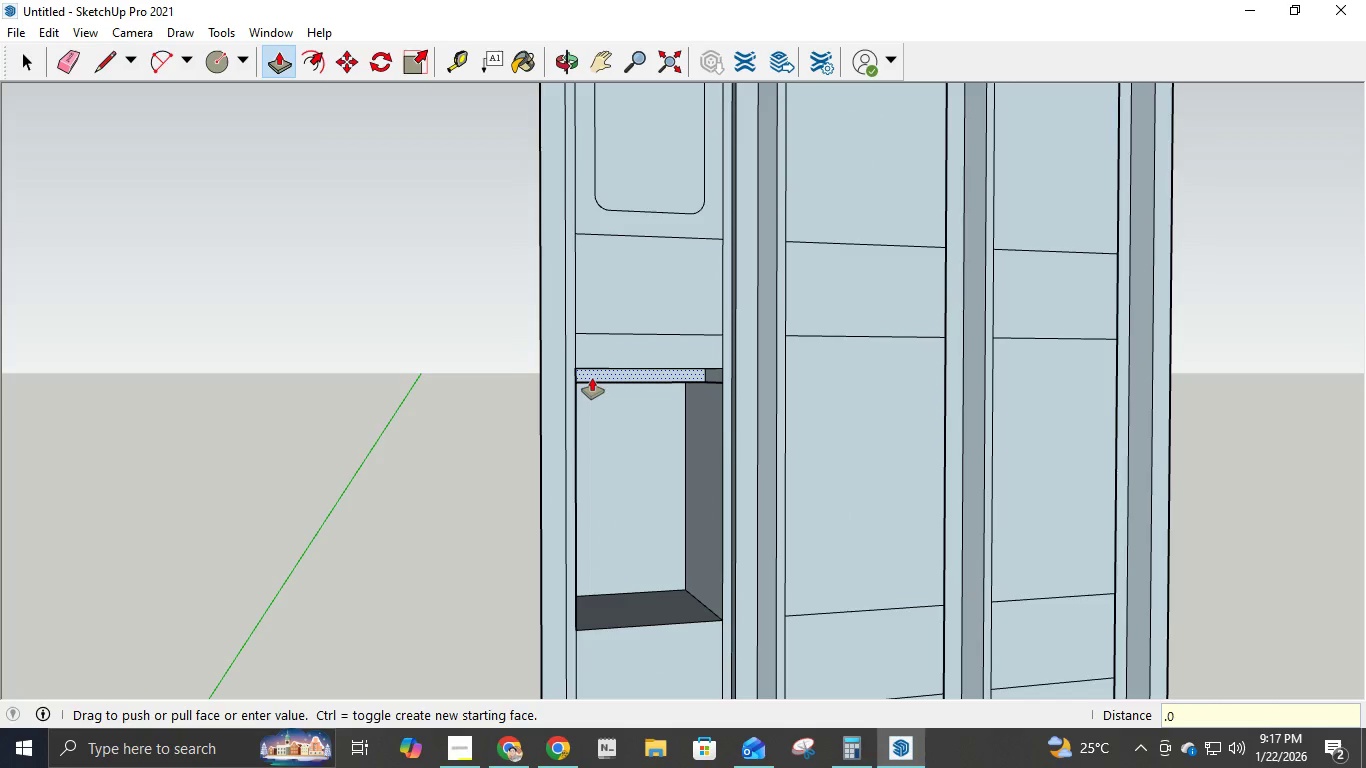 
key(Numpad0)
 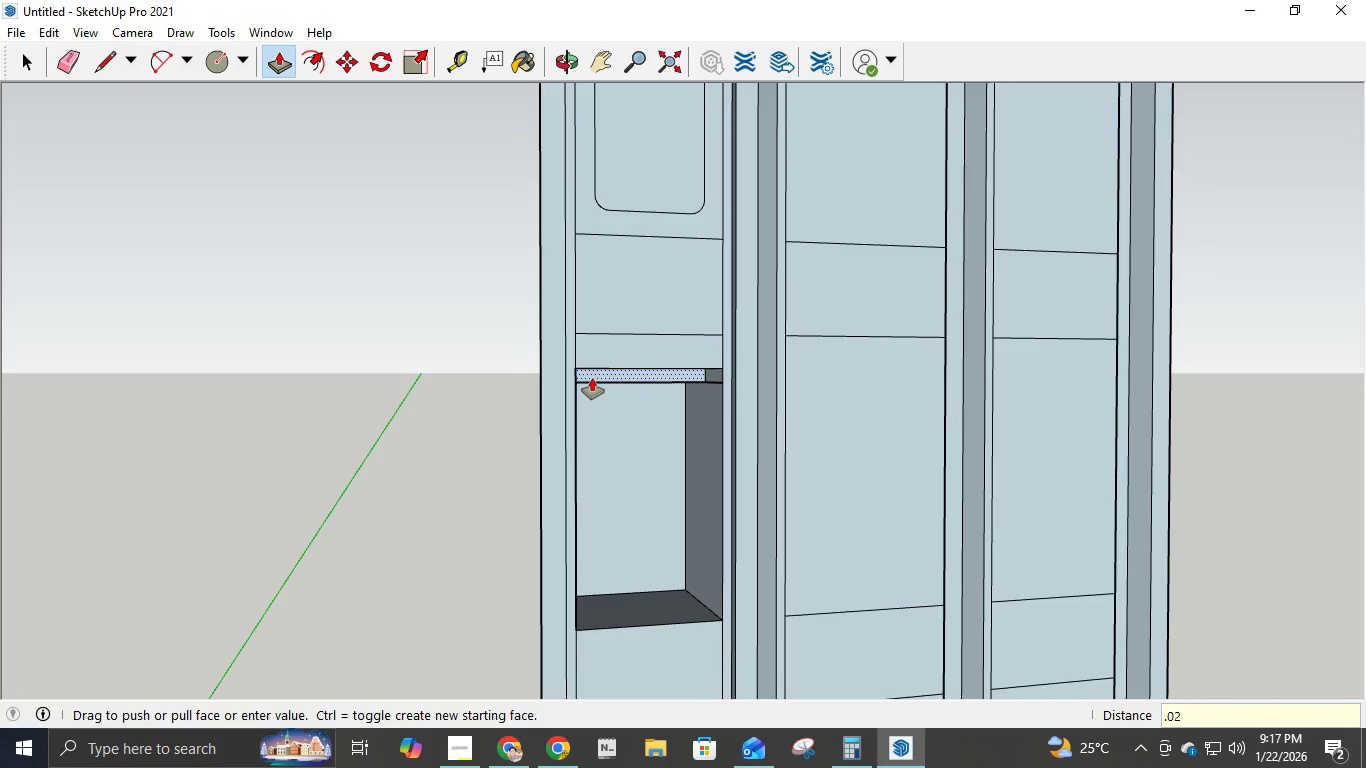 
key(Numpad2)
 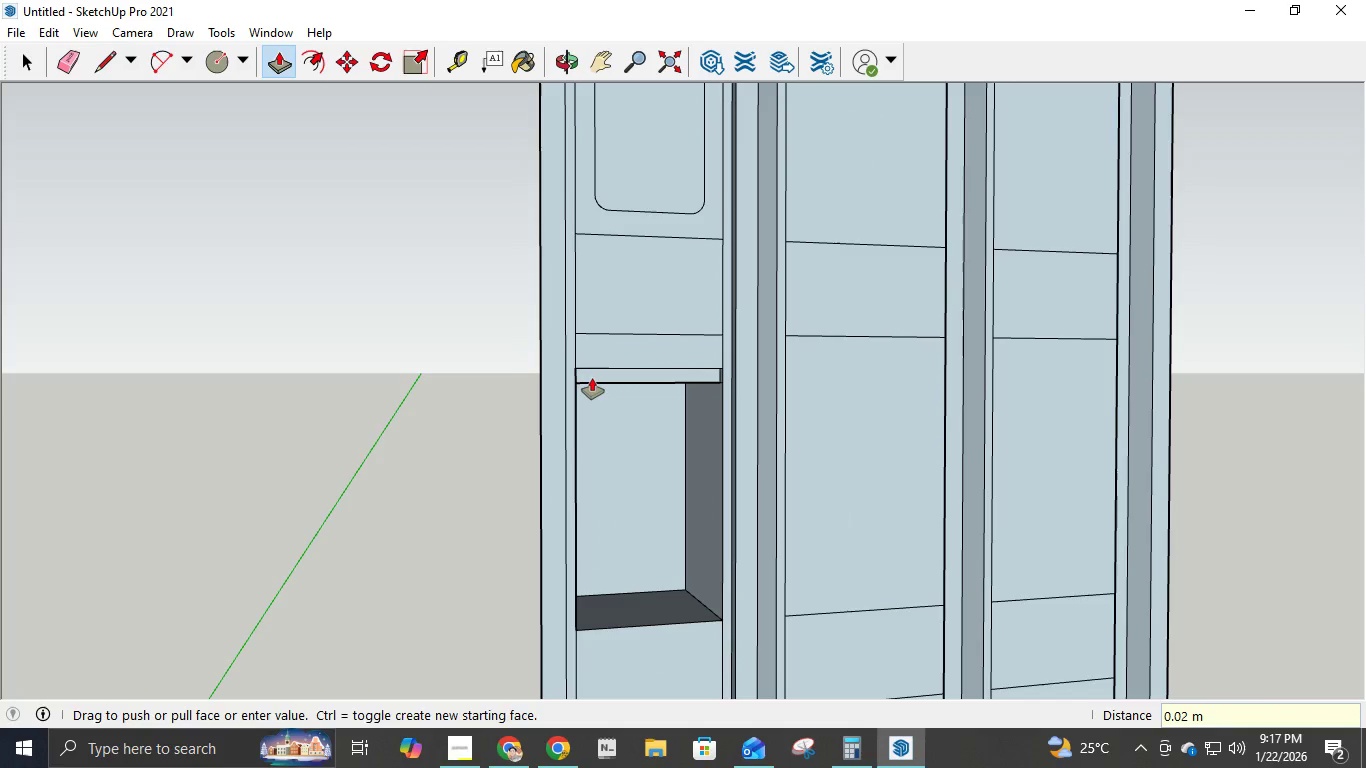 
key(NumpadEnter)
 